 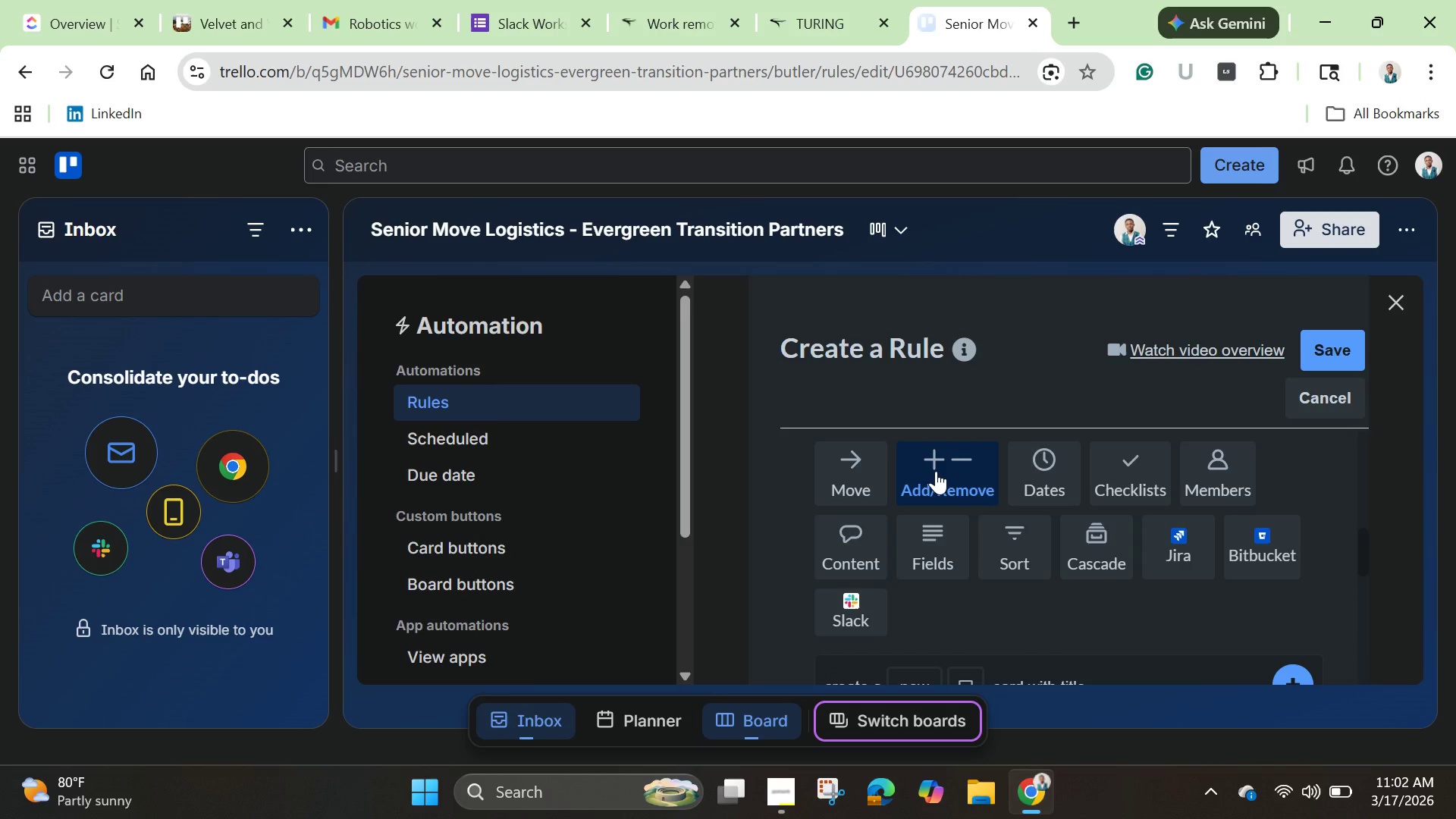 
scroll: coordinate [1041, 561], scroll_direction: down, amount: 5.0
 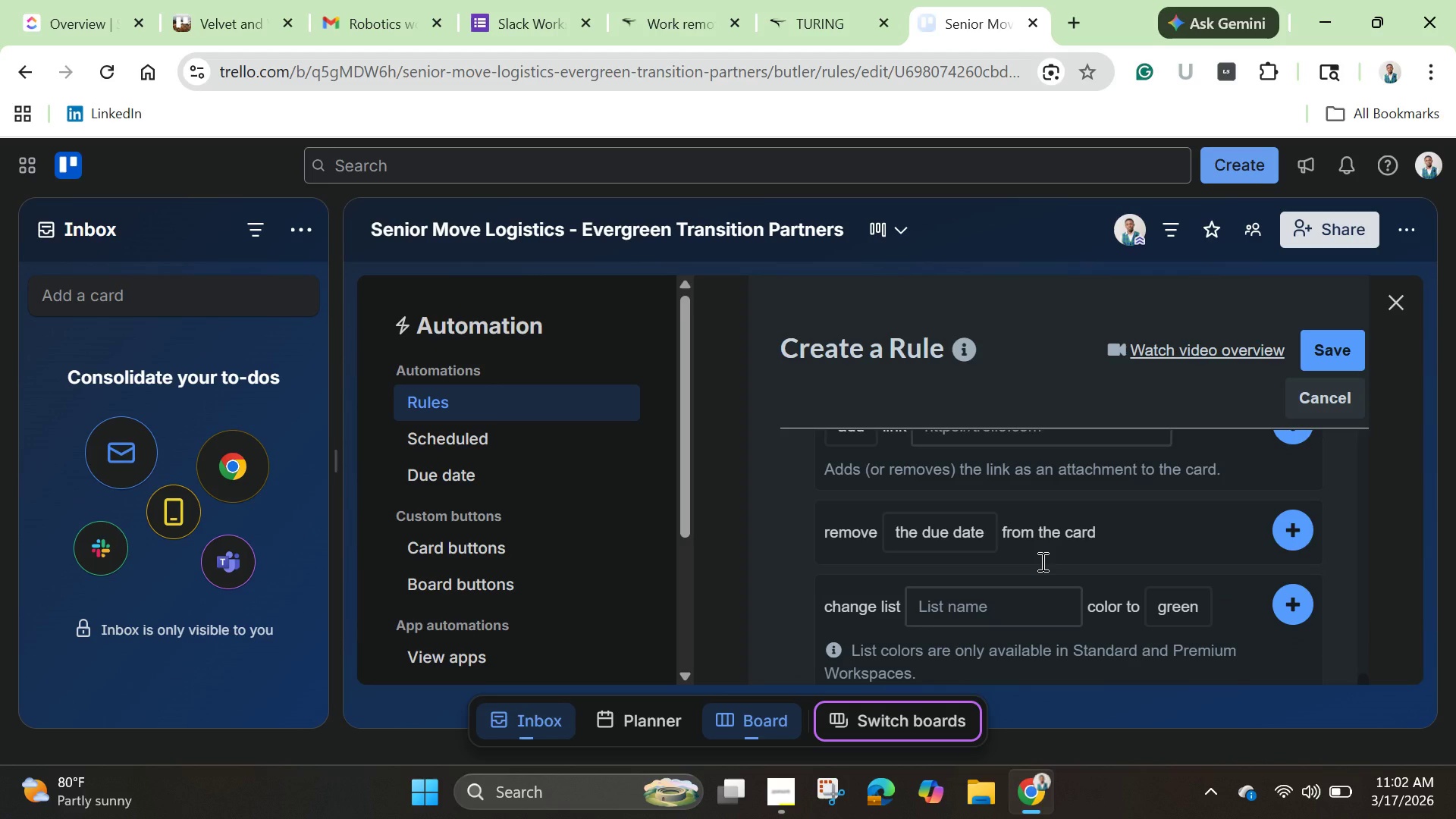 
scroll: coordinate [1050, 545], scroll_direction: up, amount: 7.0
 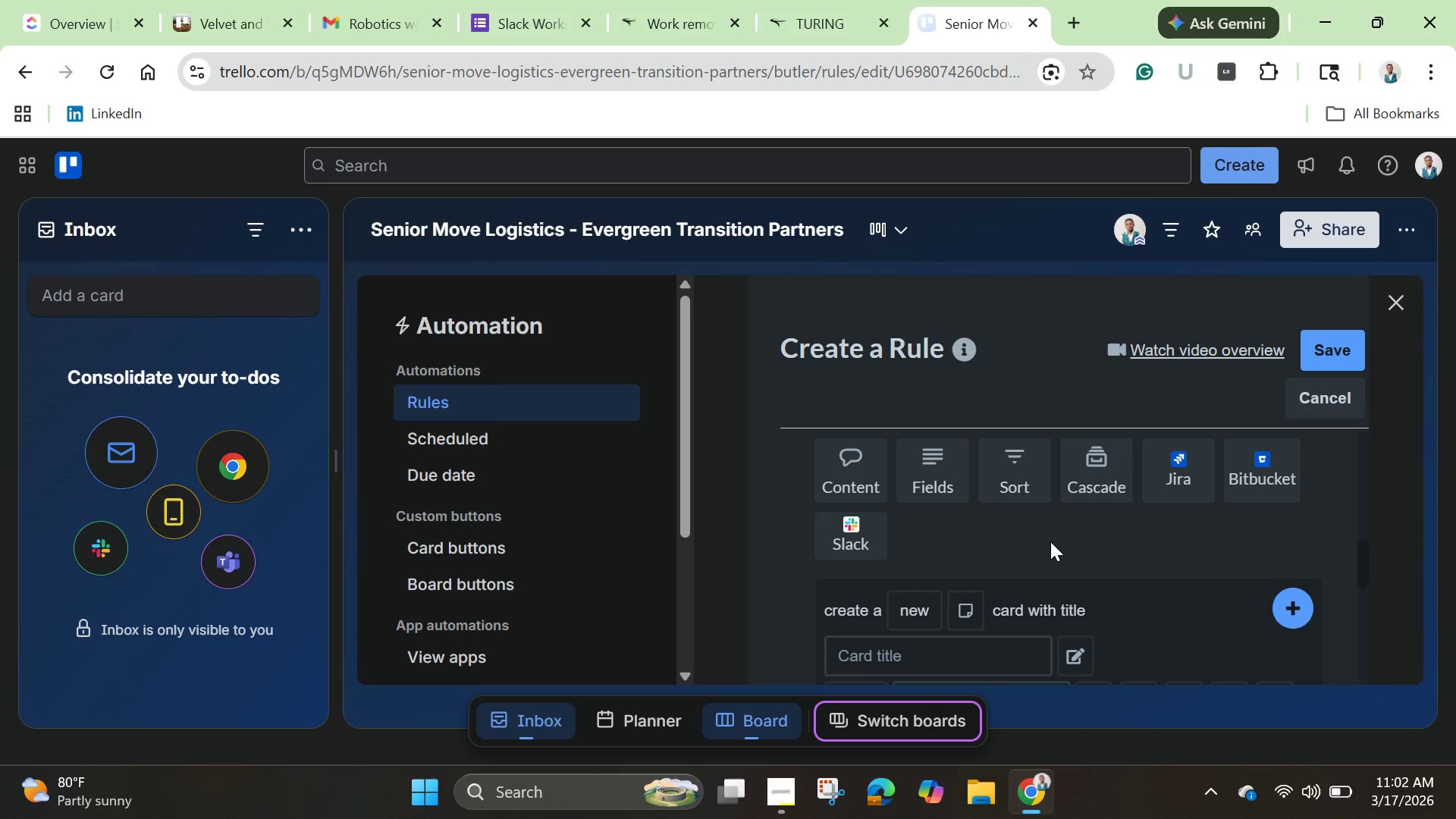 
wait(8.98)
 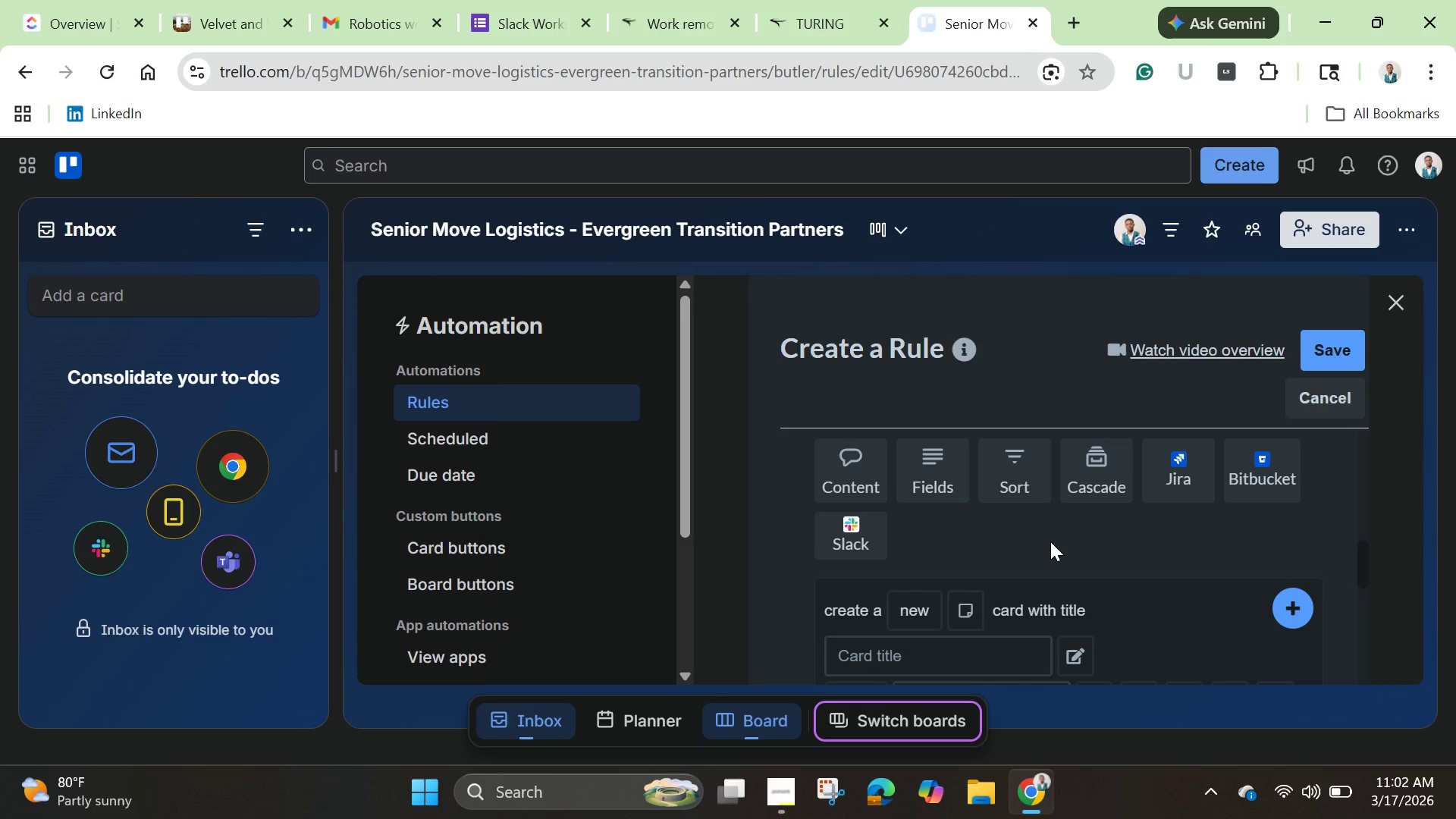 
scroll: coordinate [1366, 535], scroll_direction: down, amount: 4.0
 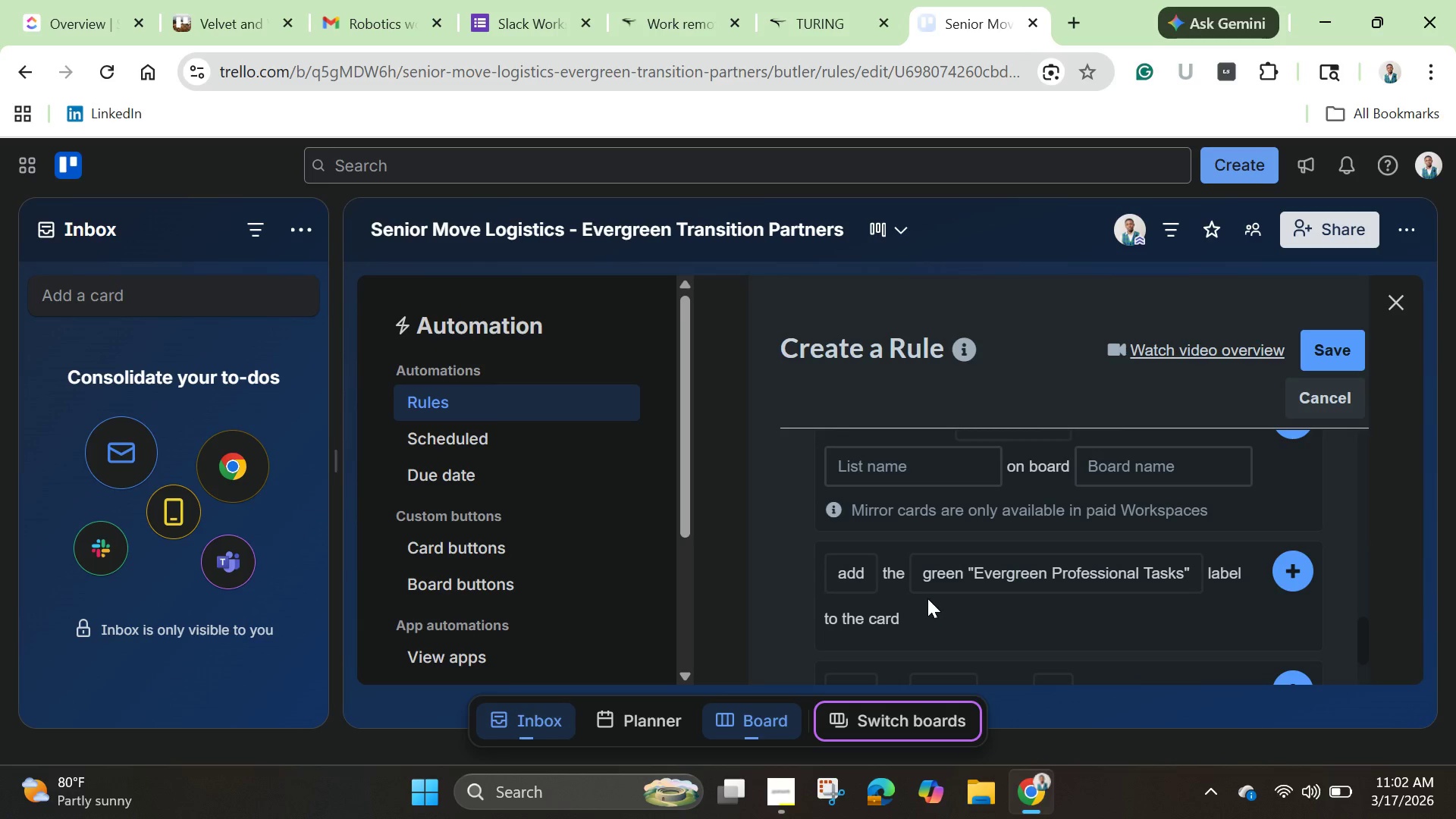 
wait(9.31)
 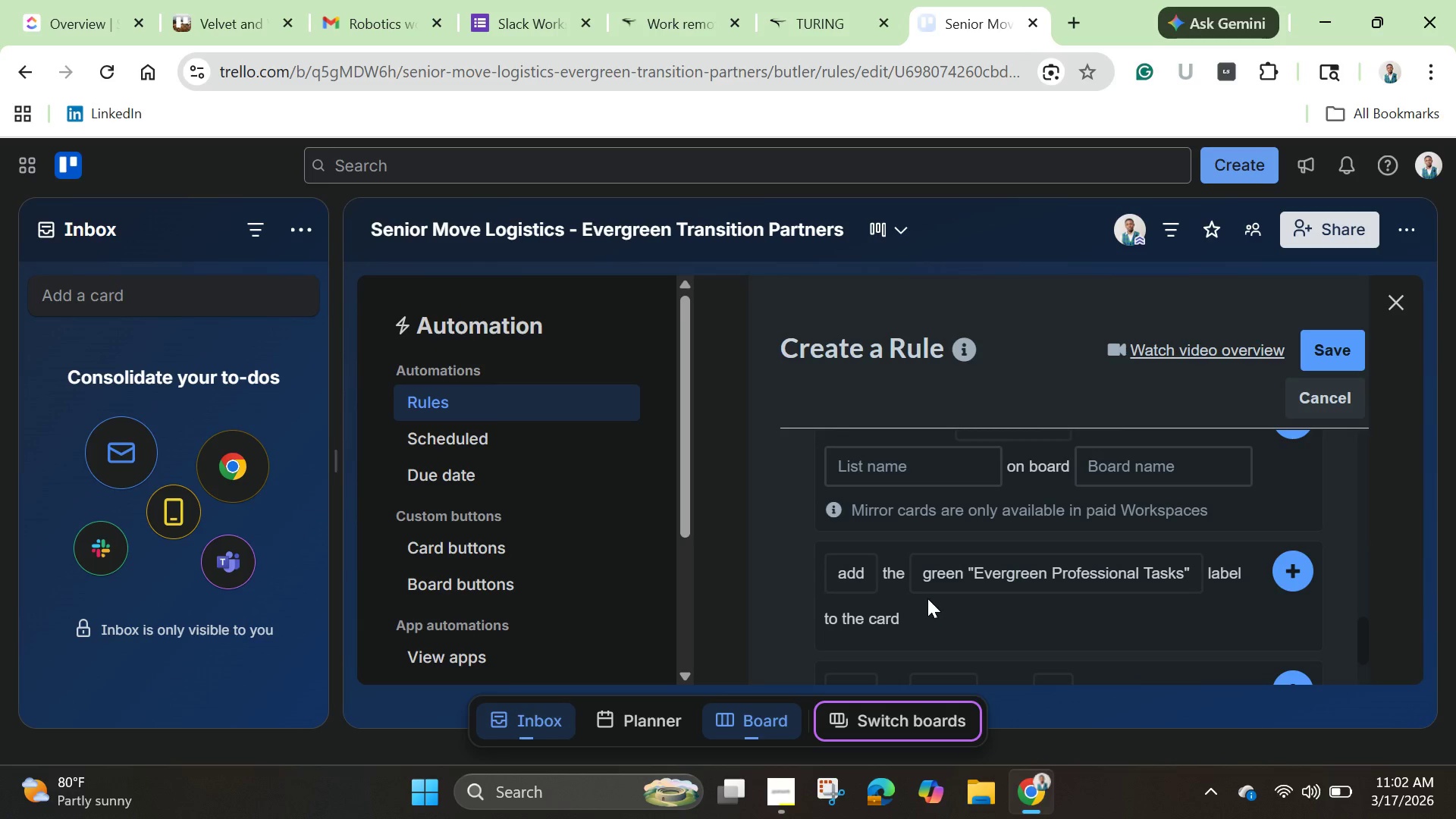 
mouse_move([963, 582])
 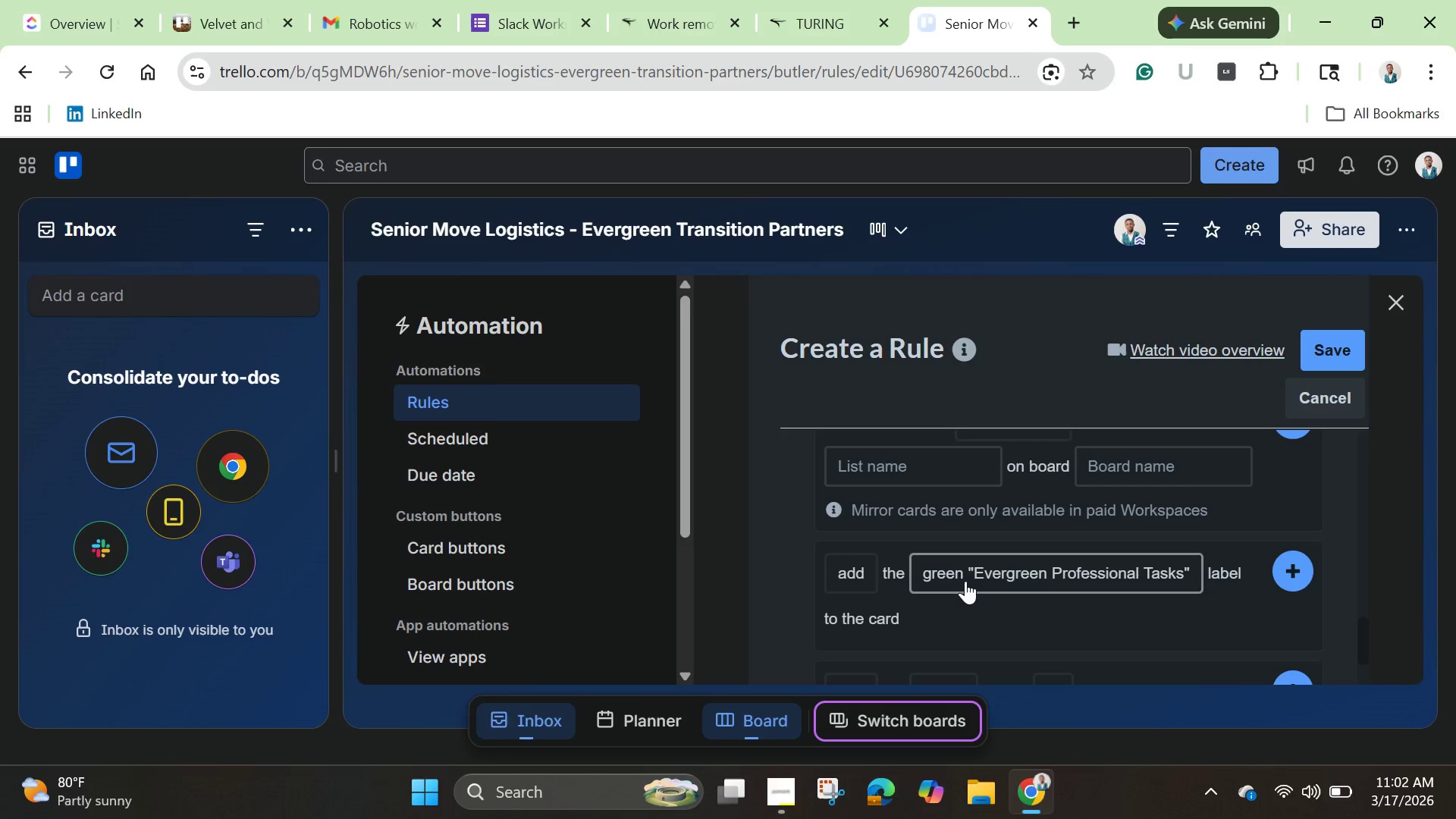 
wait(7.09)
 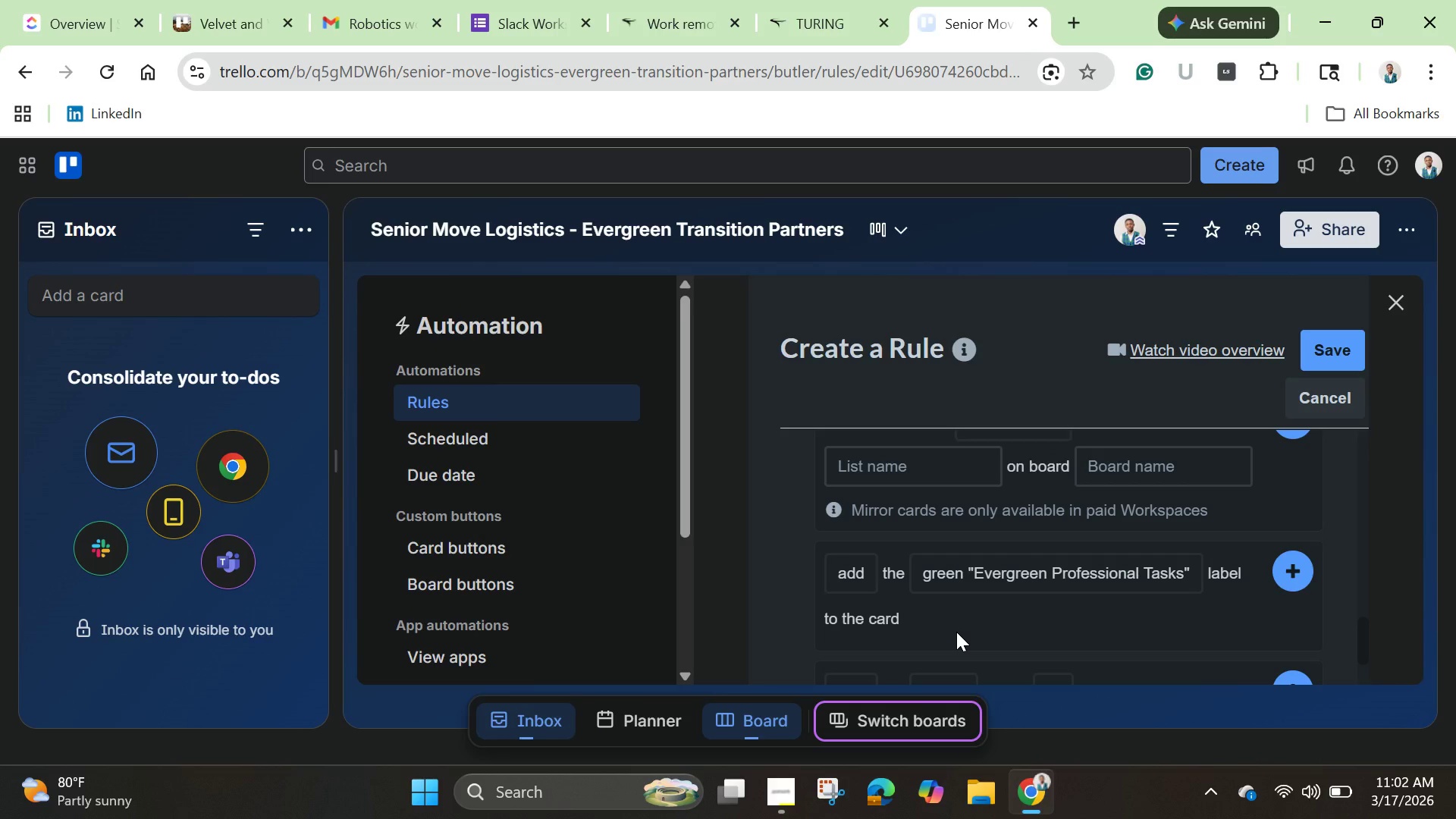 
left_click([990, 440])
 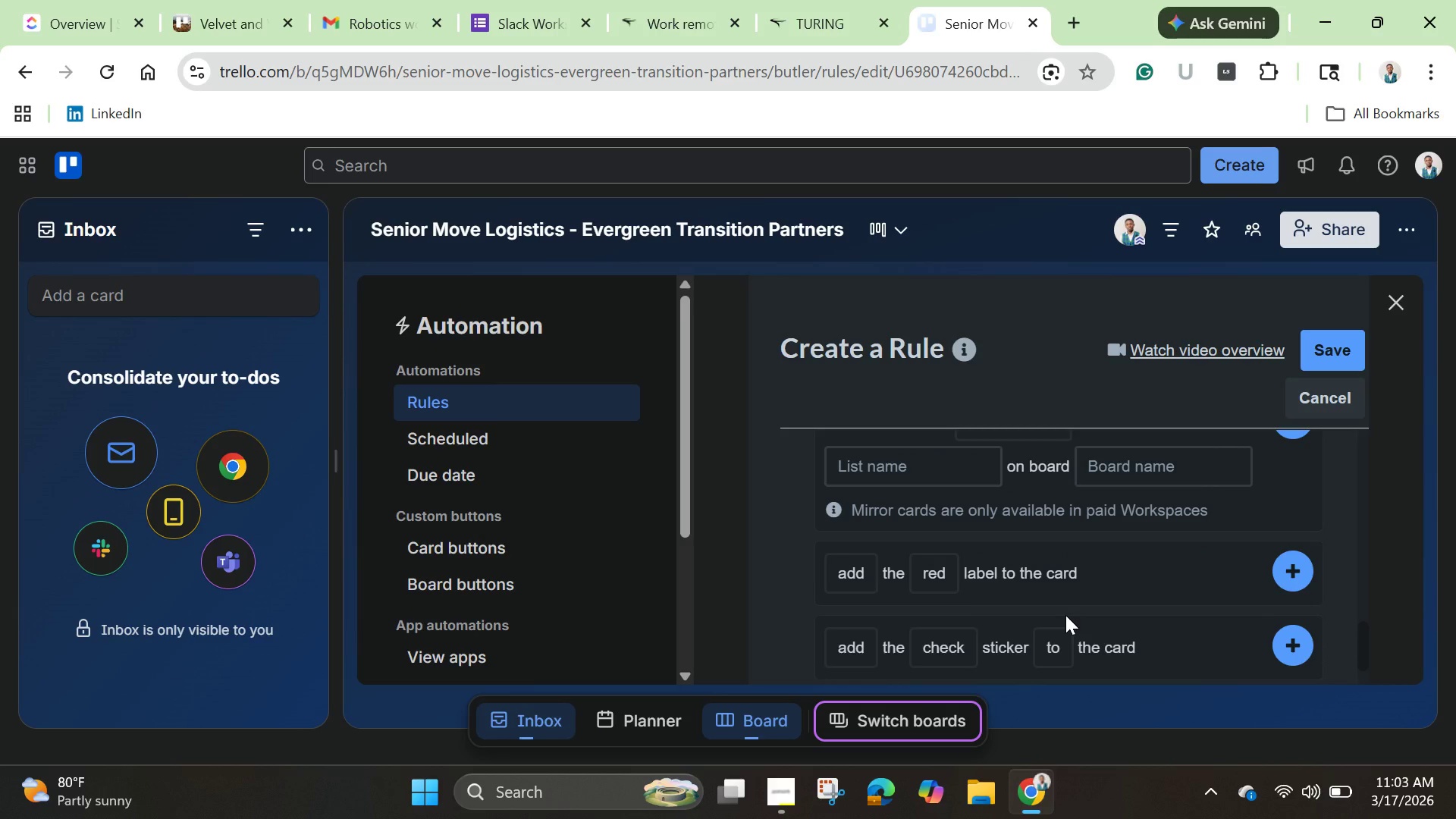 
wait(9.31)
 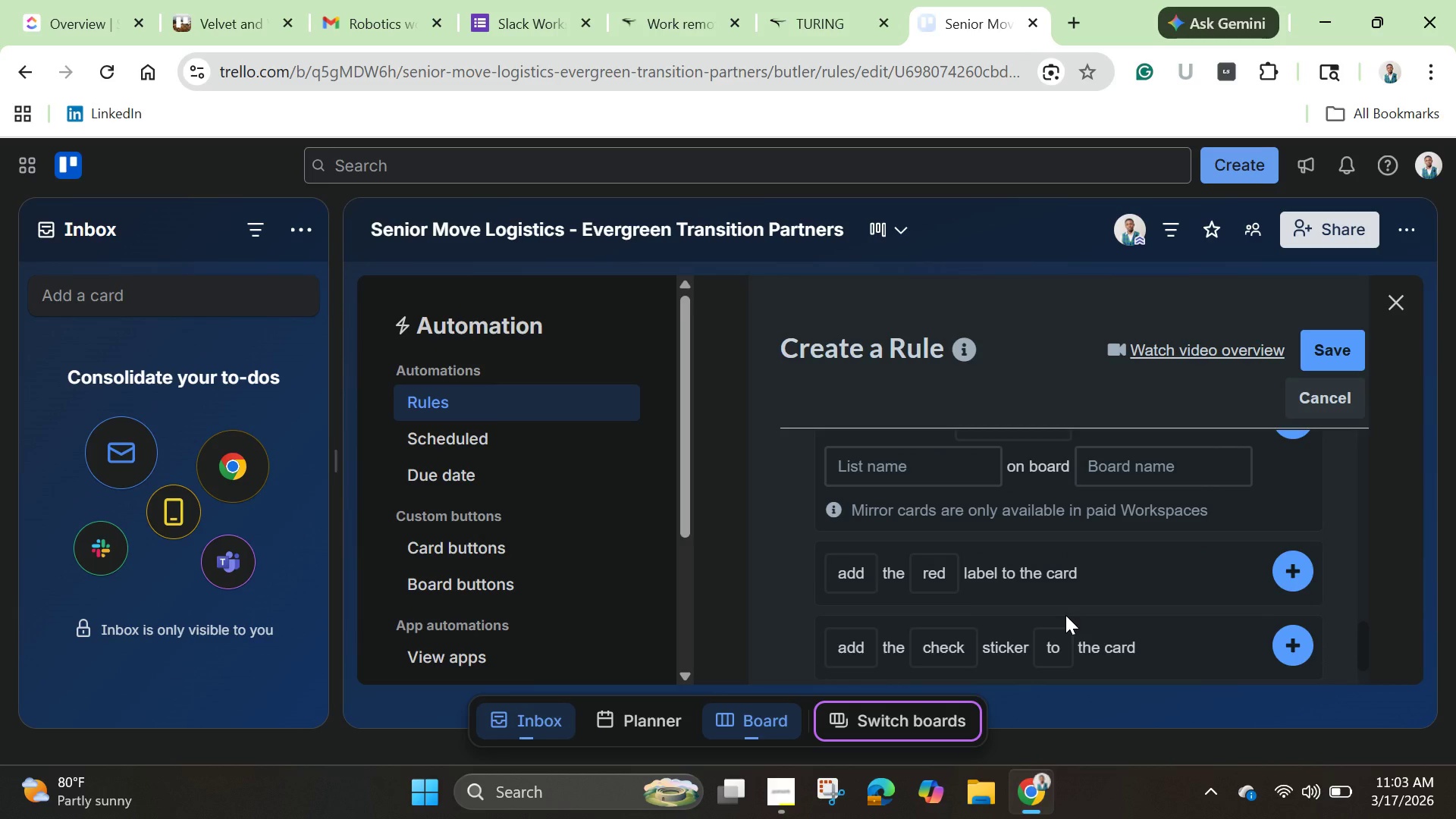 
left_click([1301, 571])
 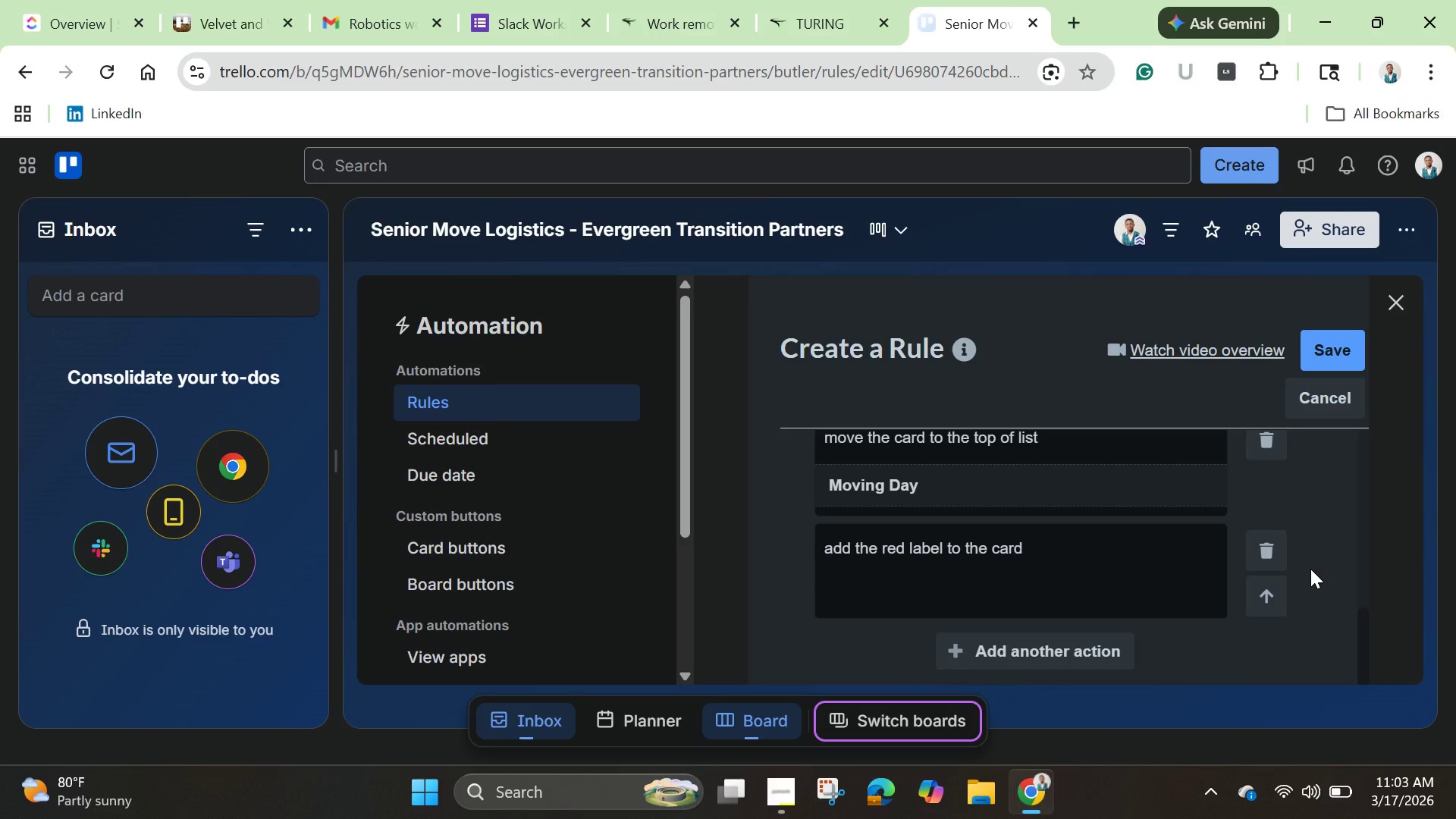 
wait(12.11)
 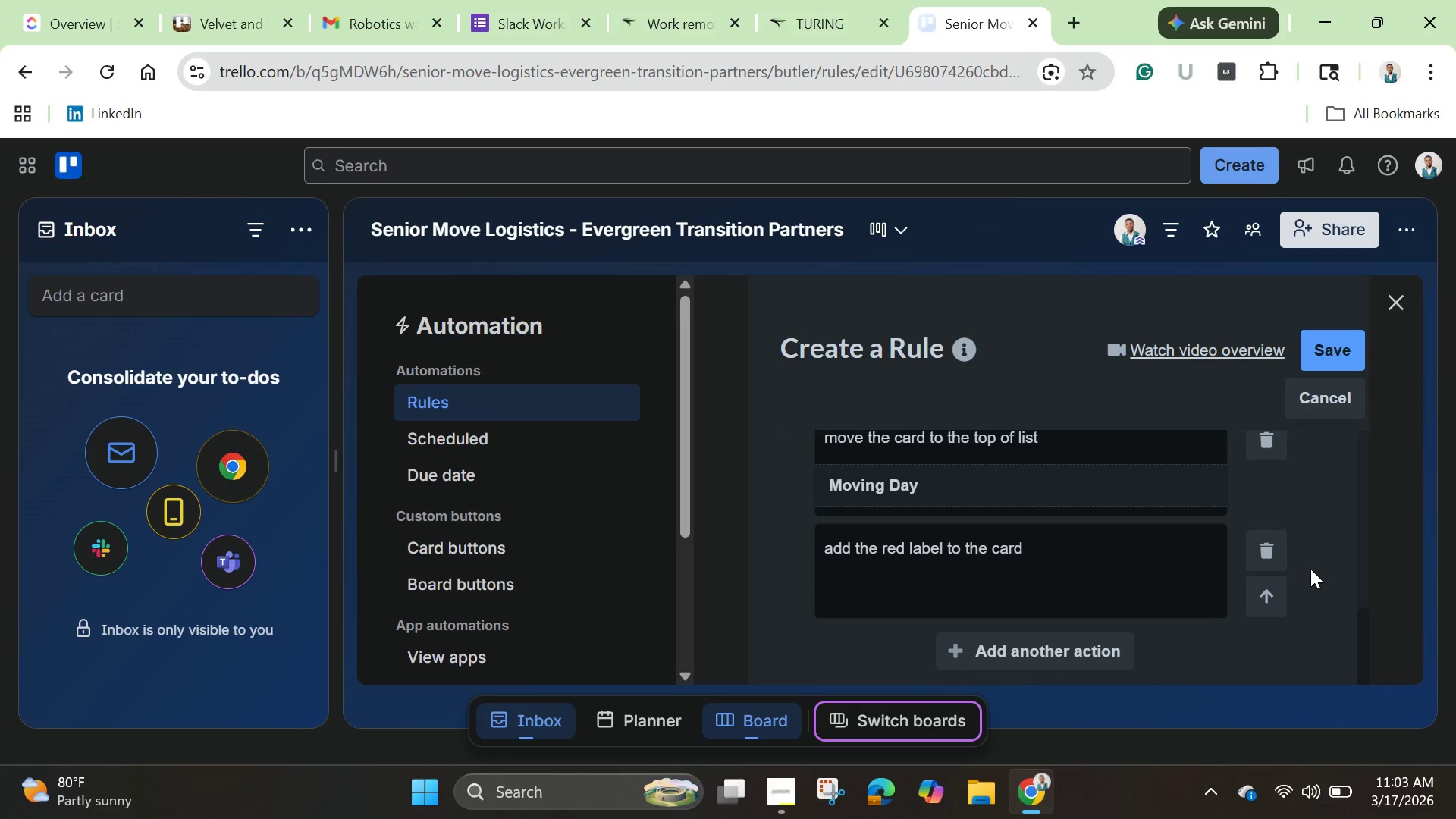 
scroll: coordinate [1156, 516], scroll_direction: up, amount: 6.0
 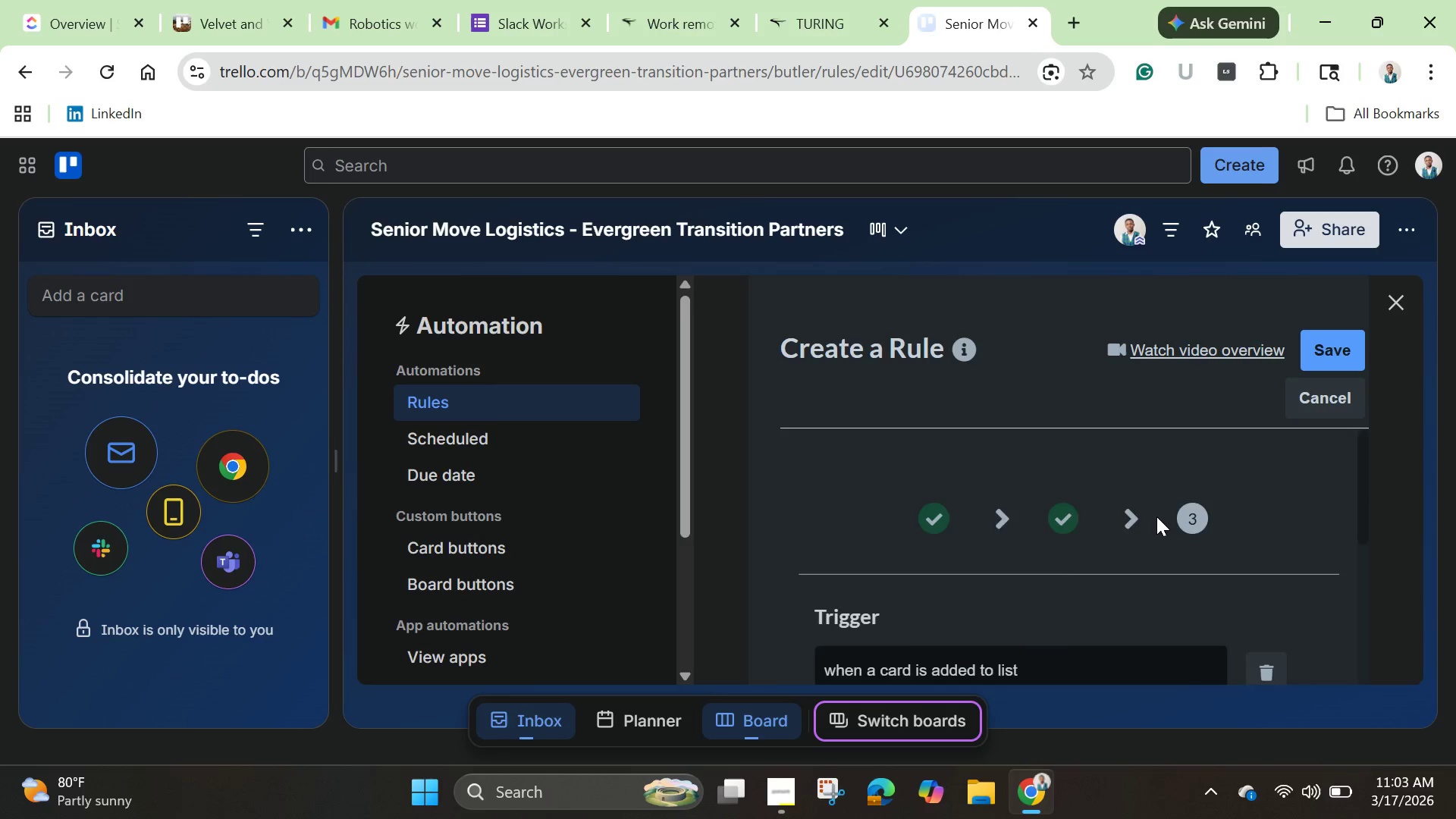 
scroll: coordinate [1124, 560], scroll_direction: down, amount: 7.0
 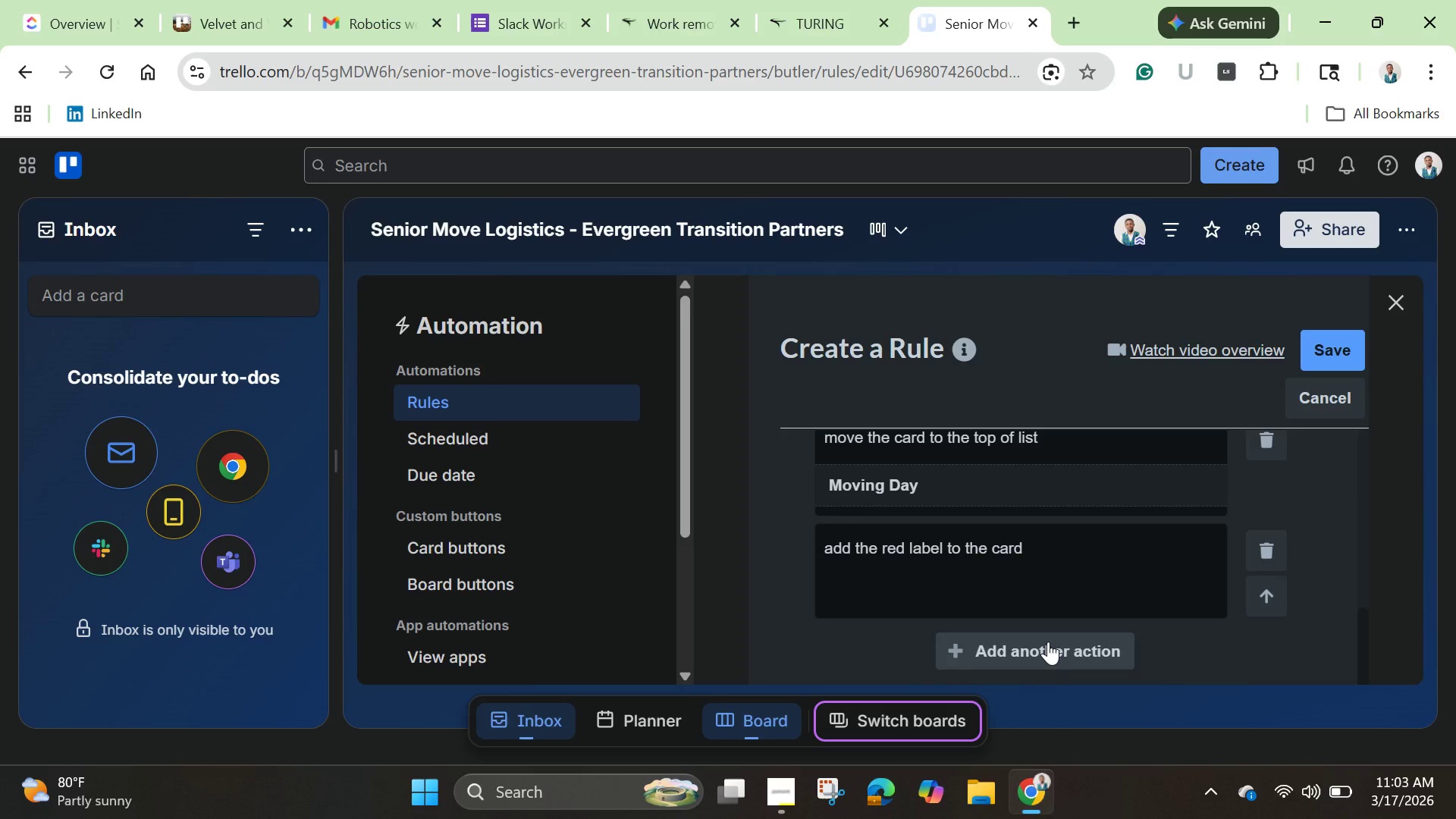 
left_click([1048, 642])
 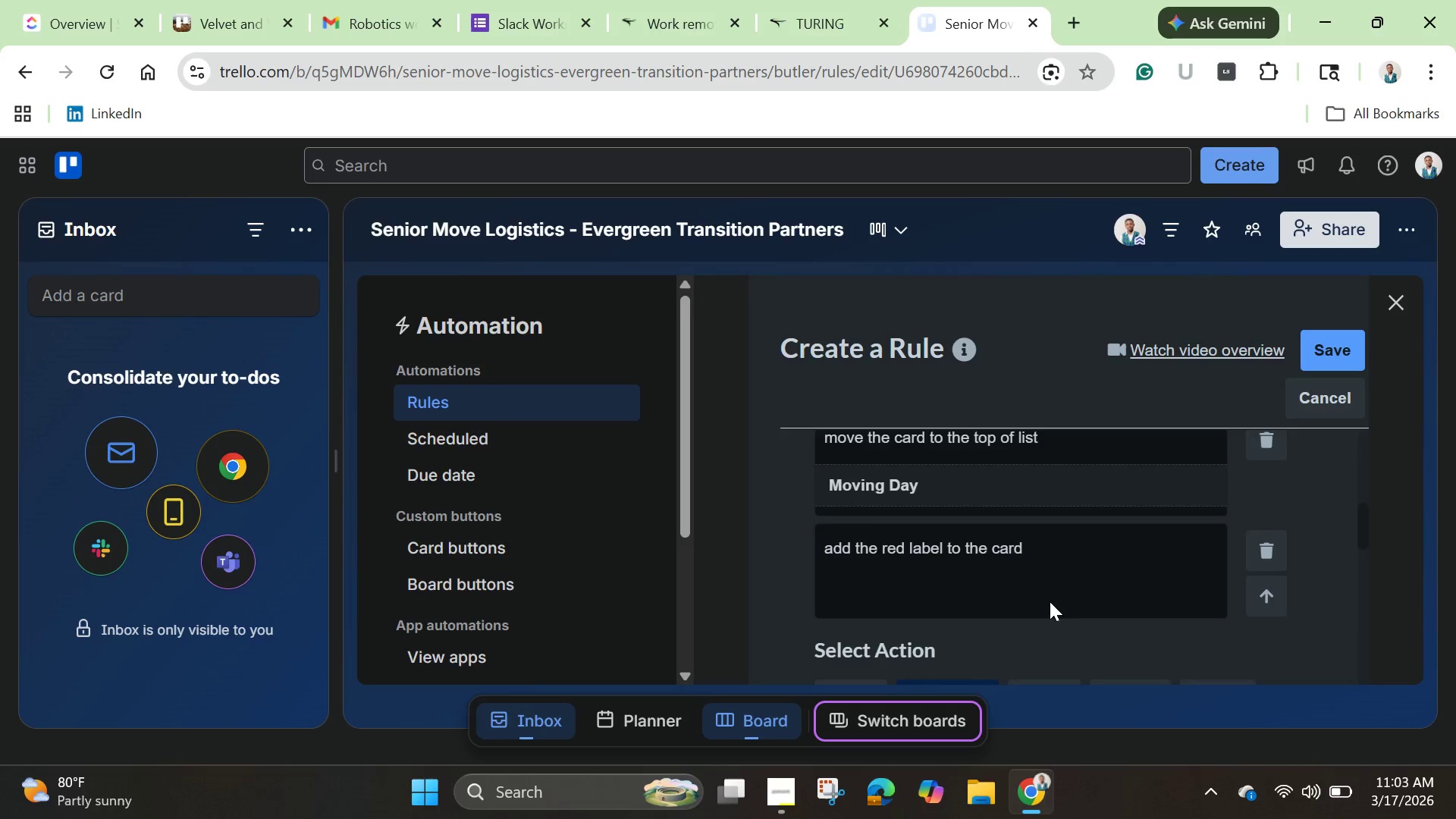 
scroll: coordinate [1050, 601], scroll_direction: down, amount: 2.0
 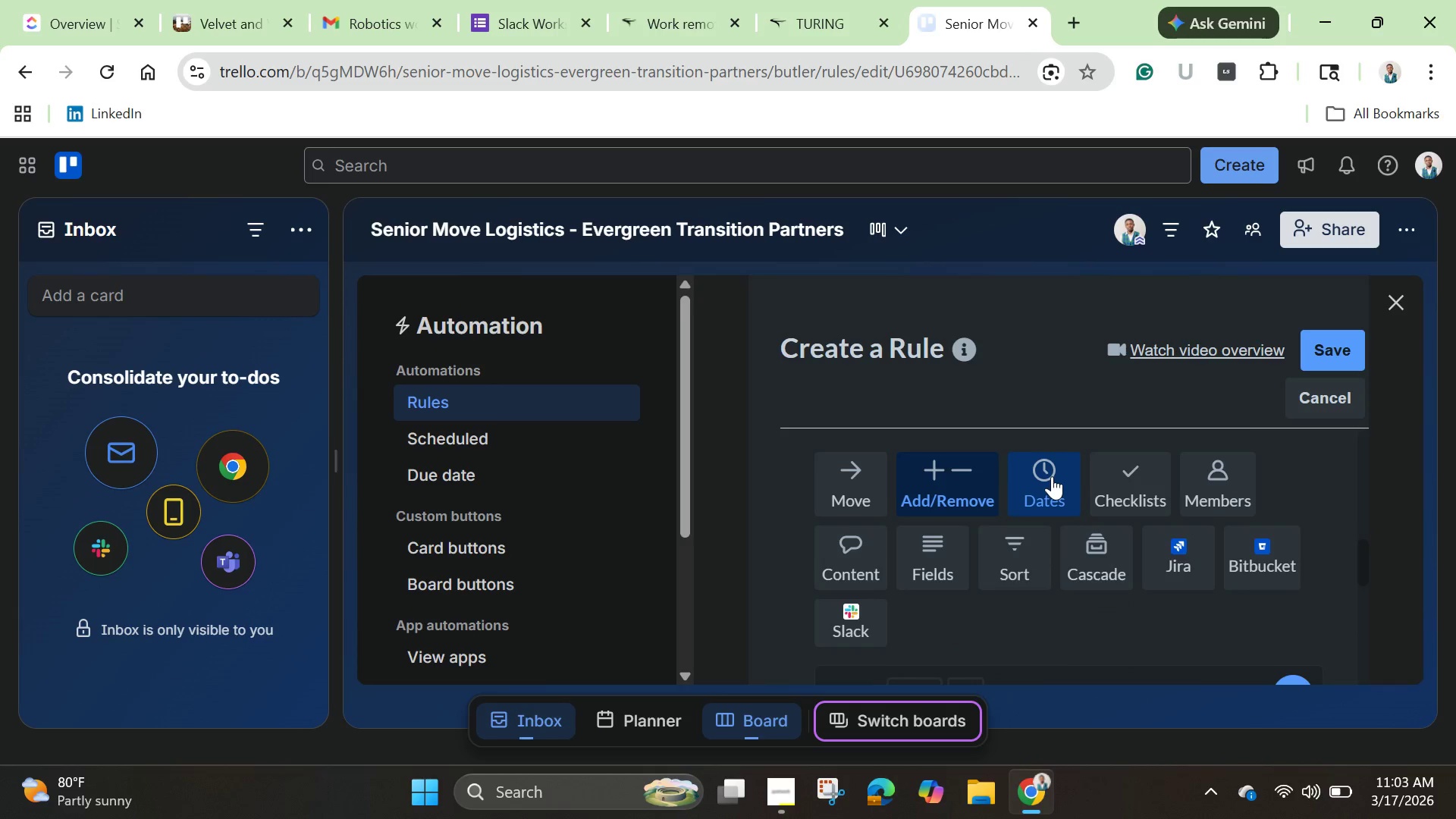 
left_click([1052, 476])
 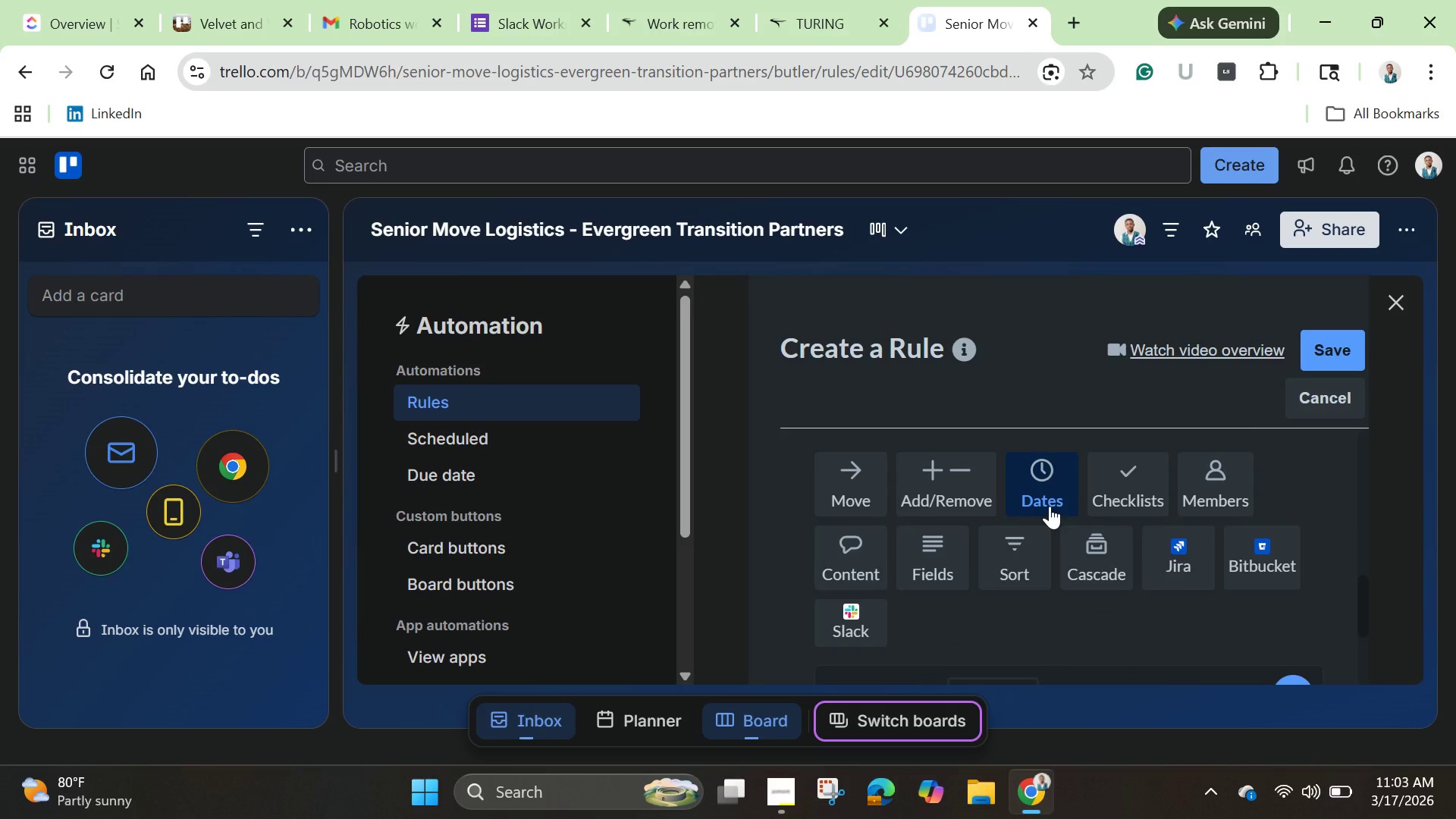 
scroll: coordinate [1056, 529], scroll_direction: down, amount: 2.0
 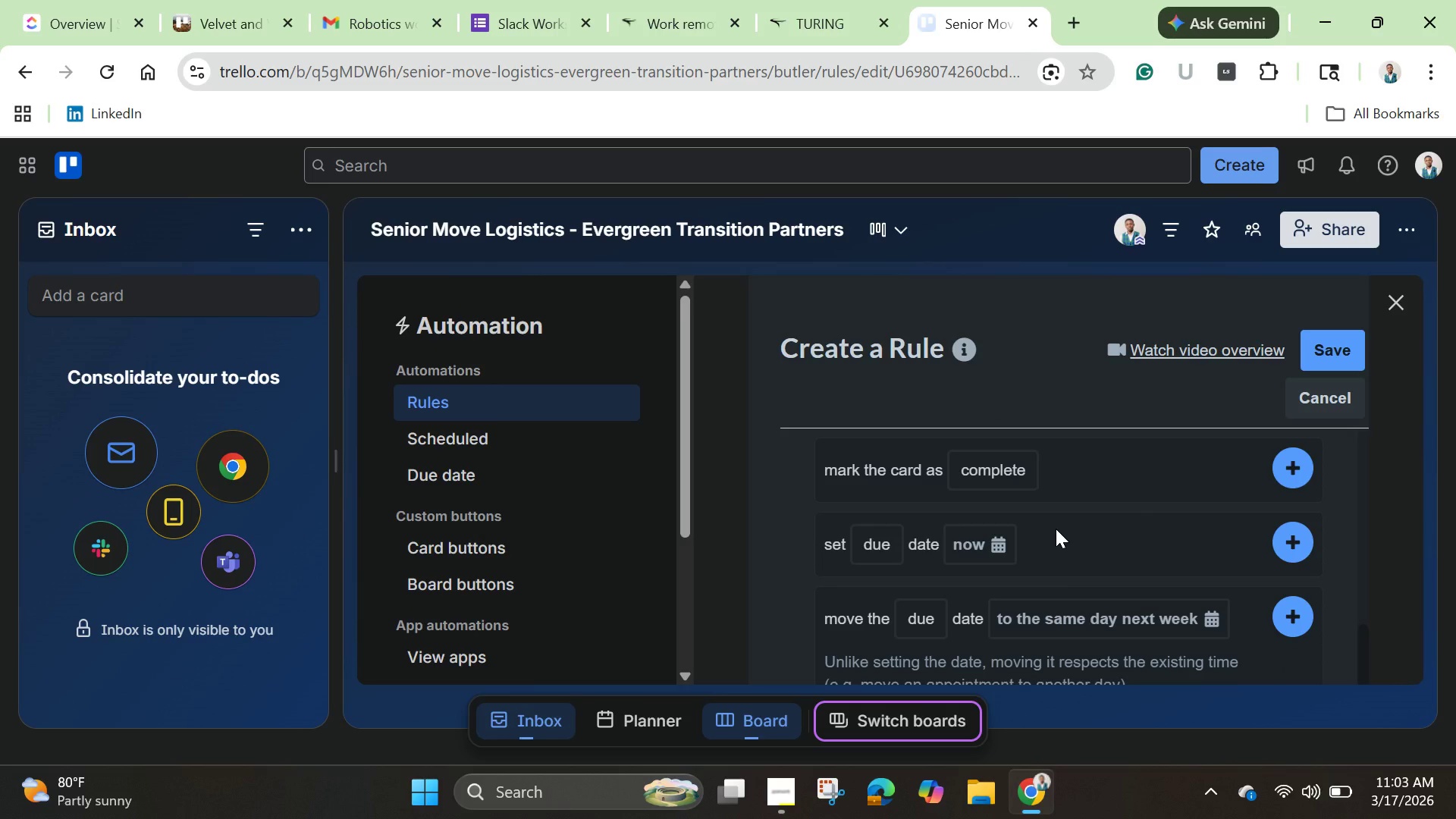 
wait(5.77)
 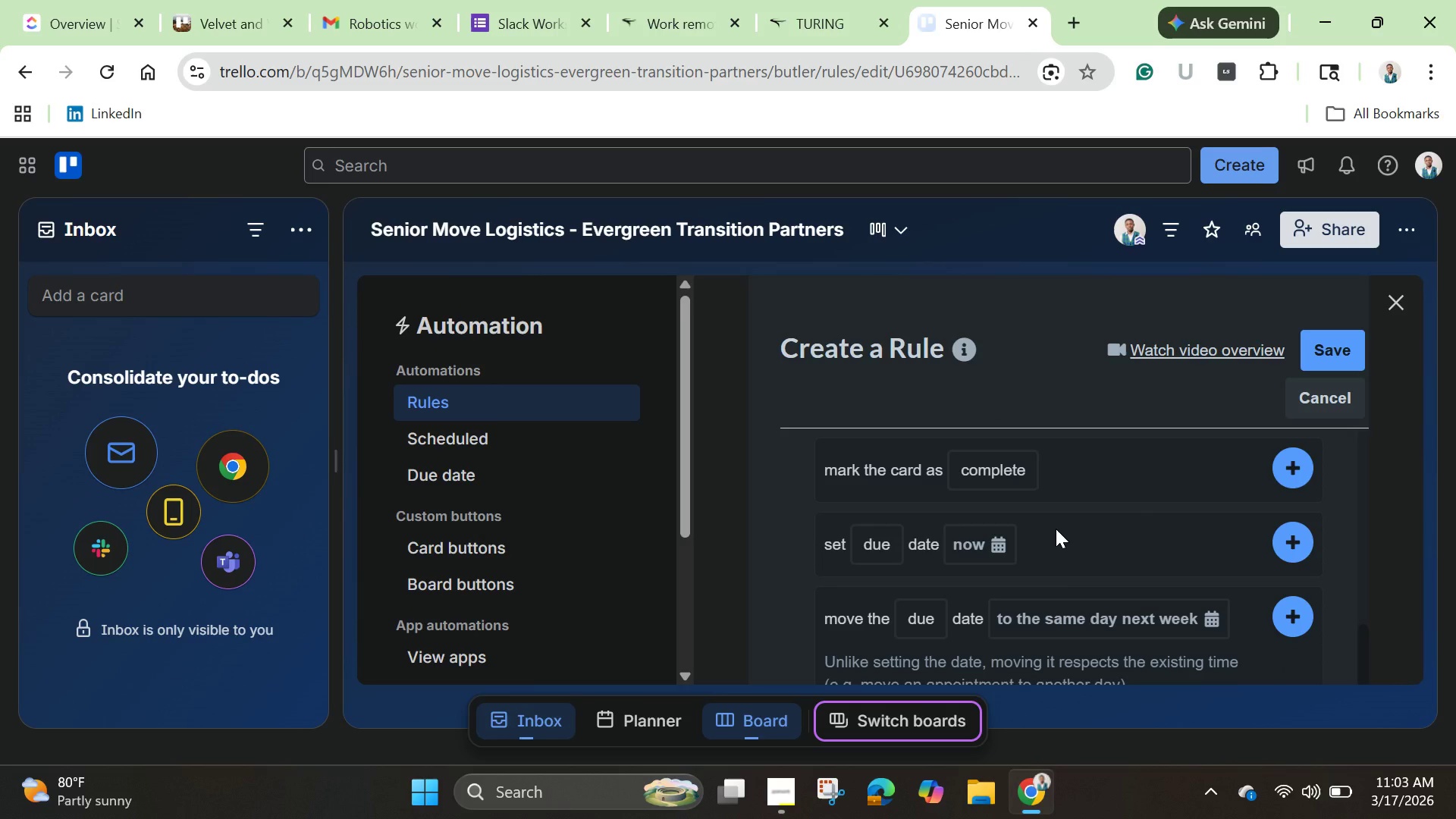 
left_click([992, 546])
 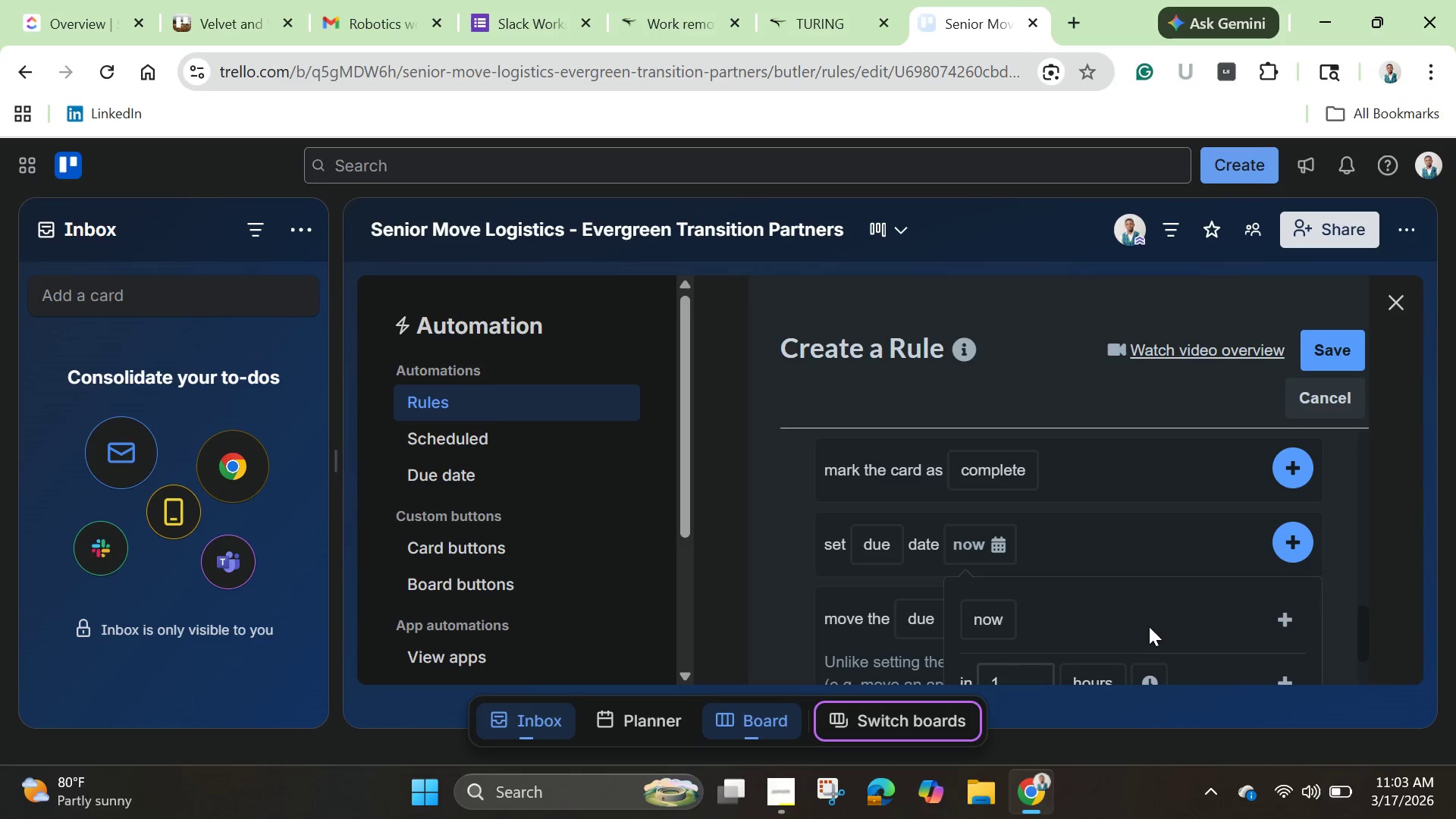 
scroll: coordinate [1156, 603], scroll_direction: down, amount: 1.0
 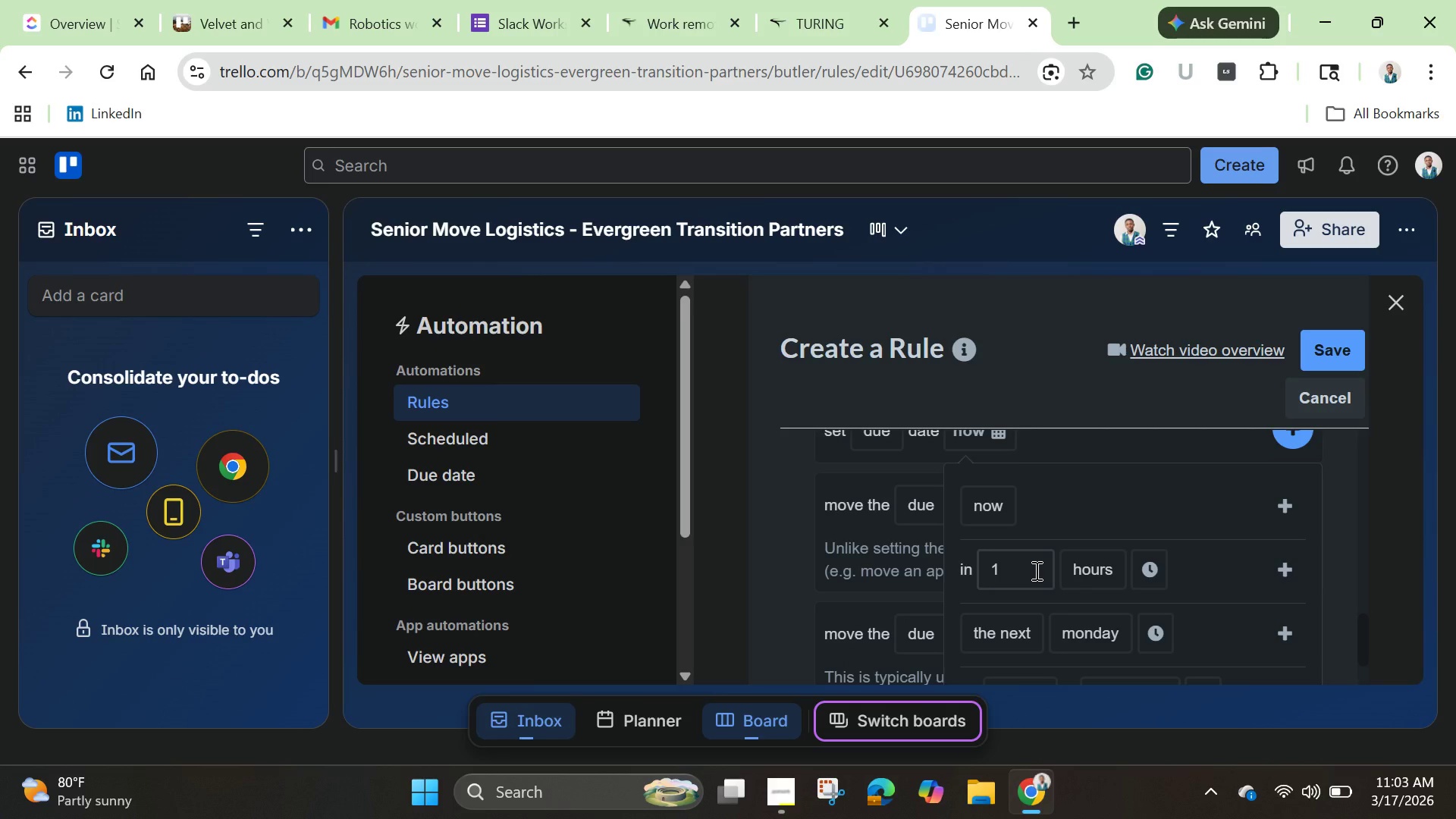 
left_click([1035, 570])
 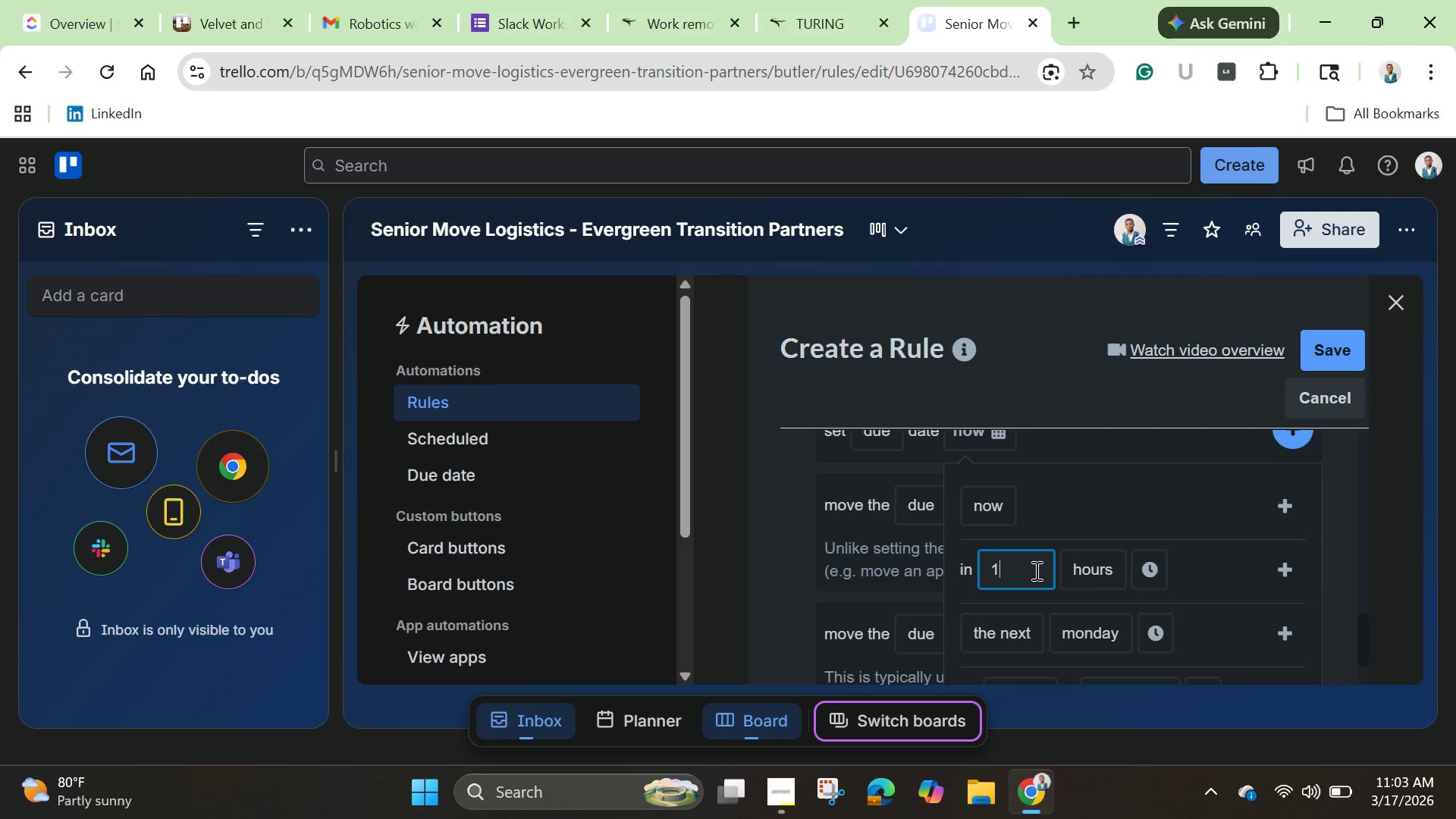 
key(Backspace)
type(48)
 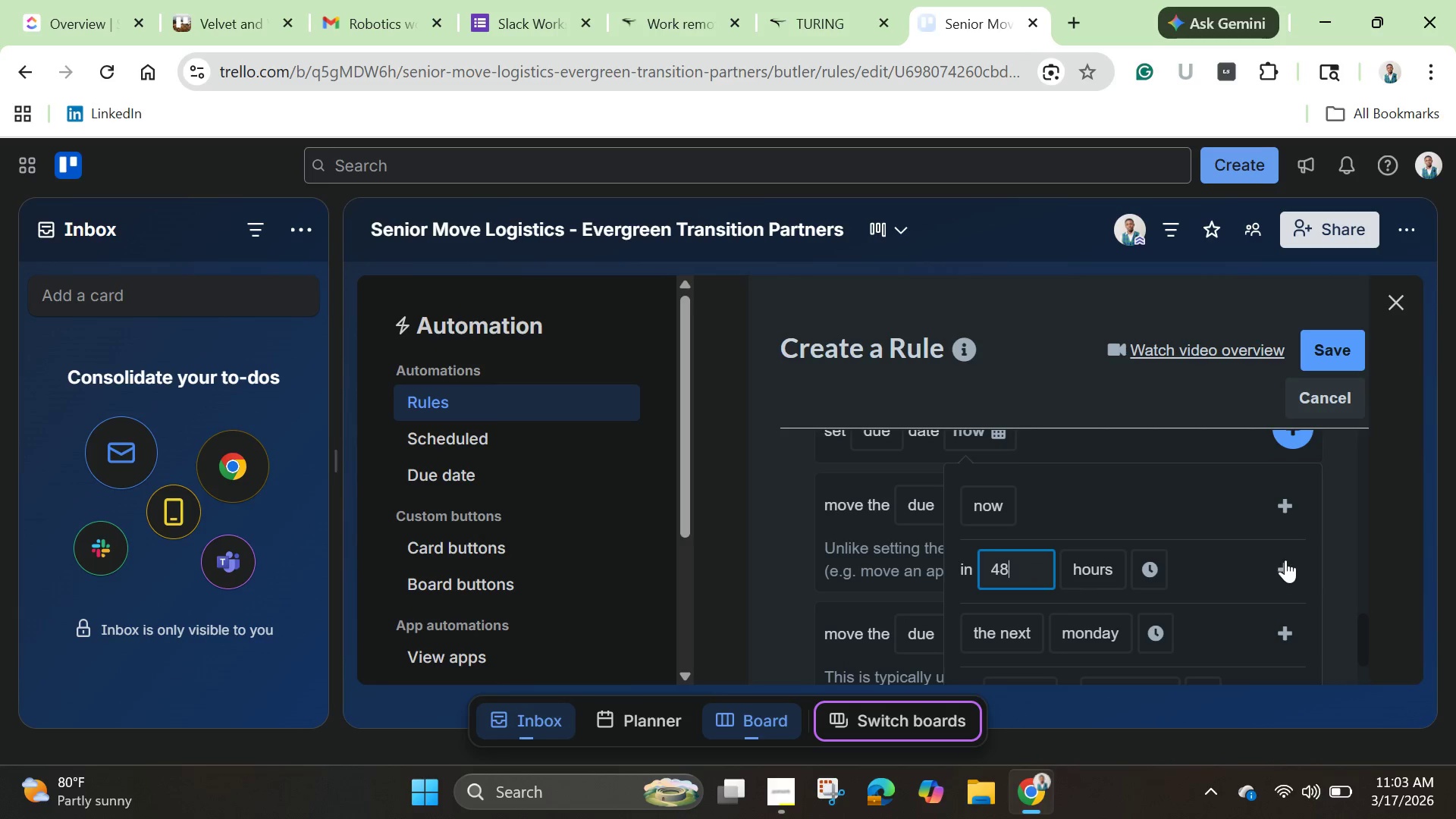 
left_click([1287, 555])
 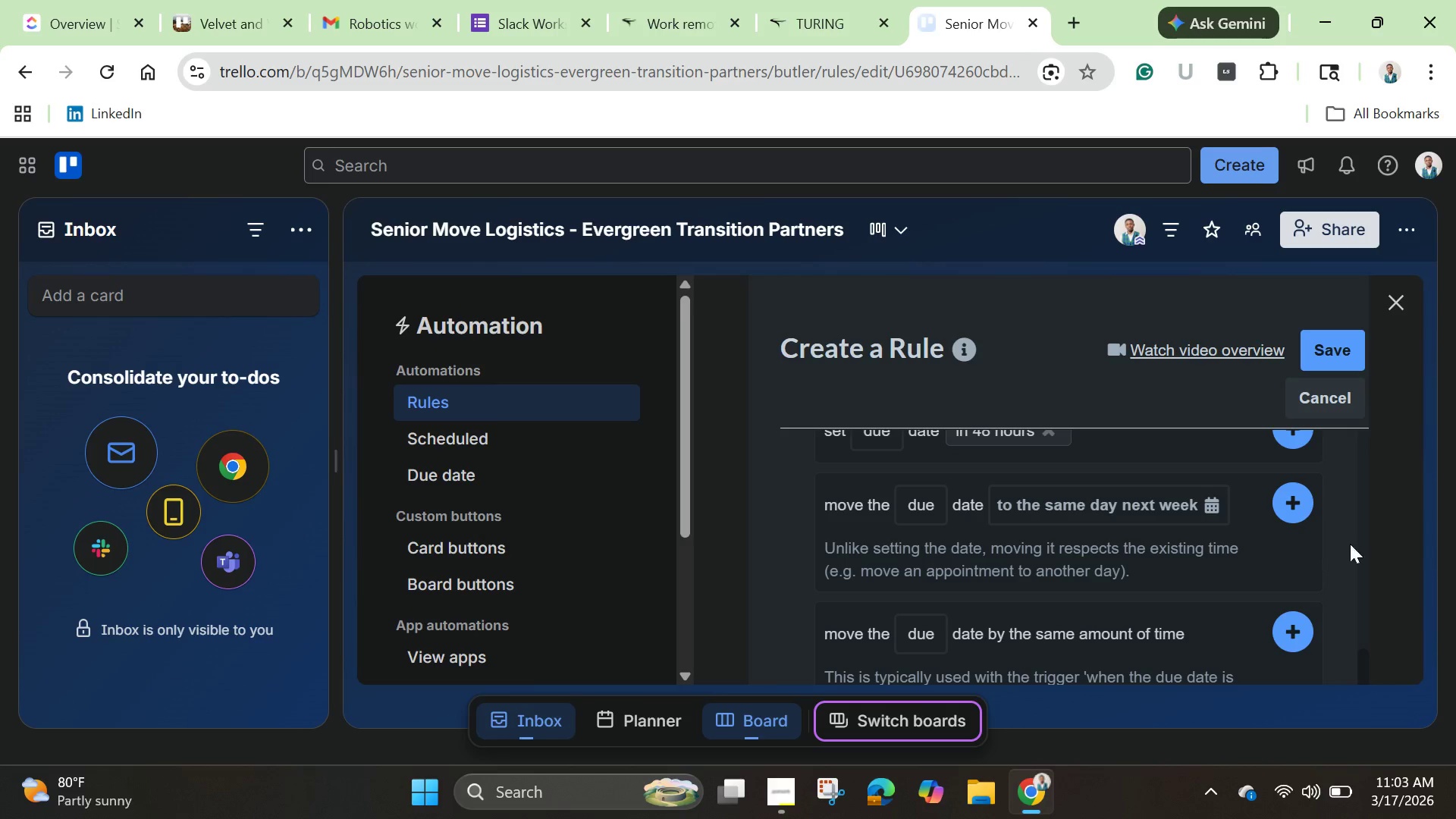 
scroll: coordinate [1395, 532], scroll_direction: up, amount: 1.0
 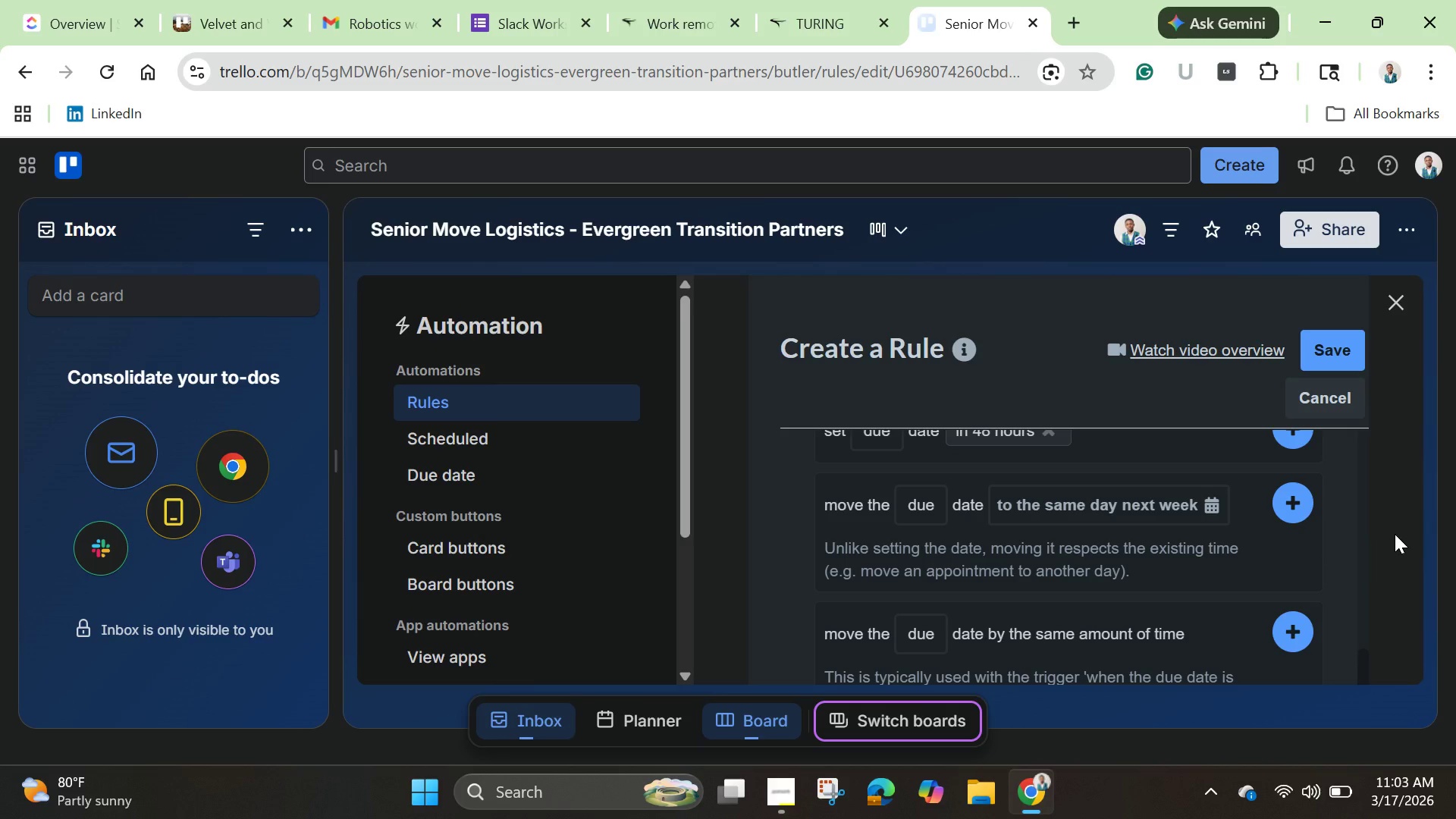 
scroll: coordinate [1395, 534], scroll_direction: down, amount: 1.0
 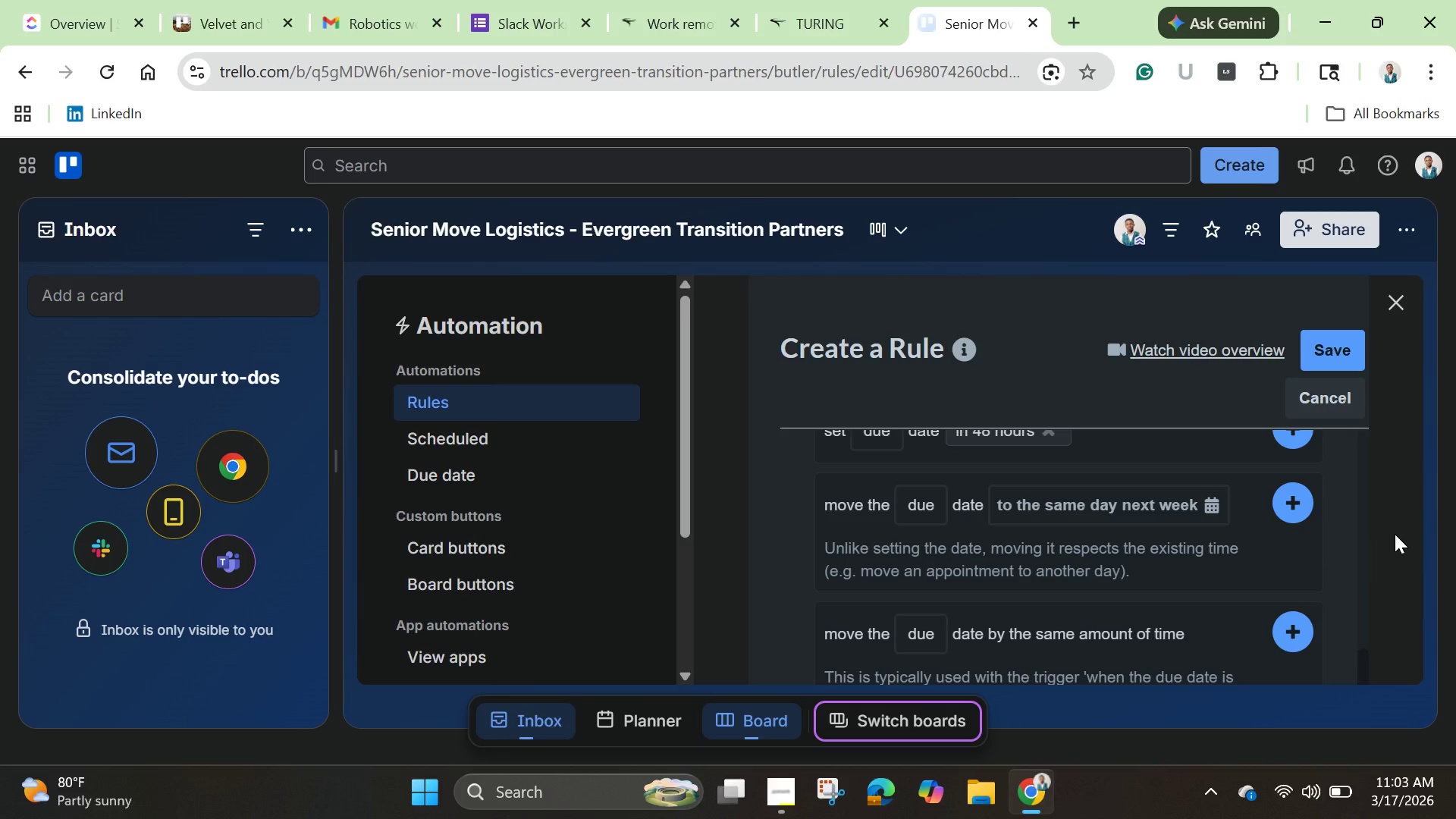 
scroll: coordinate [1395, 534], scroll_direction: up, amount: 1.0
 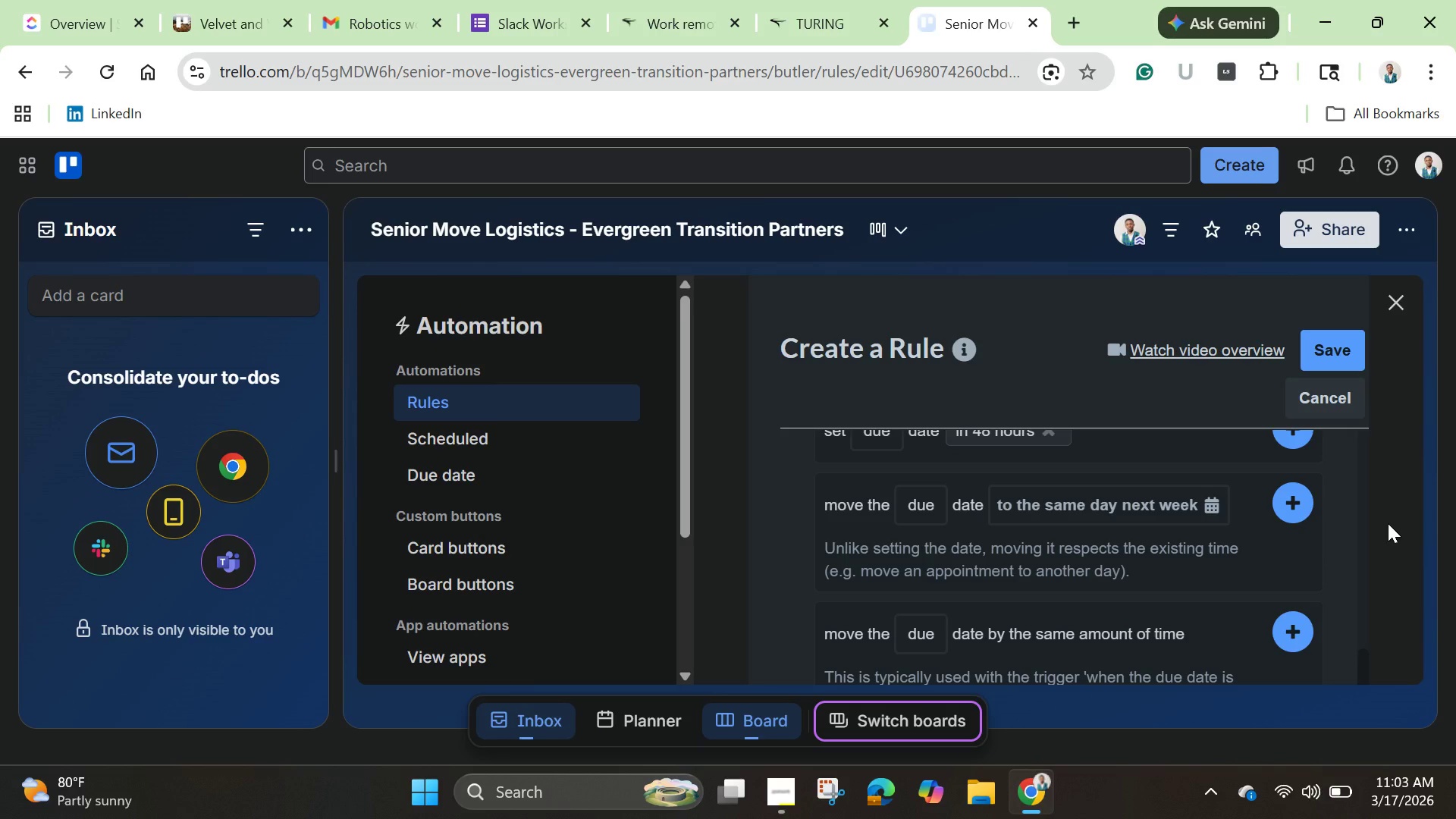 
scroll: coordinate [1388, 523], scroll_direction: down, amount: 2.0
 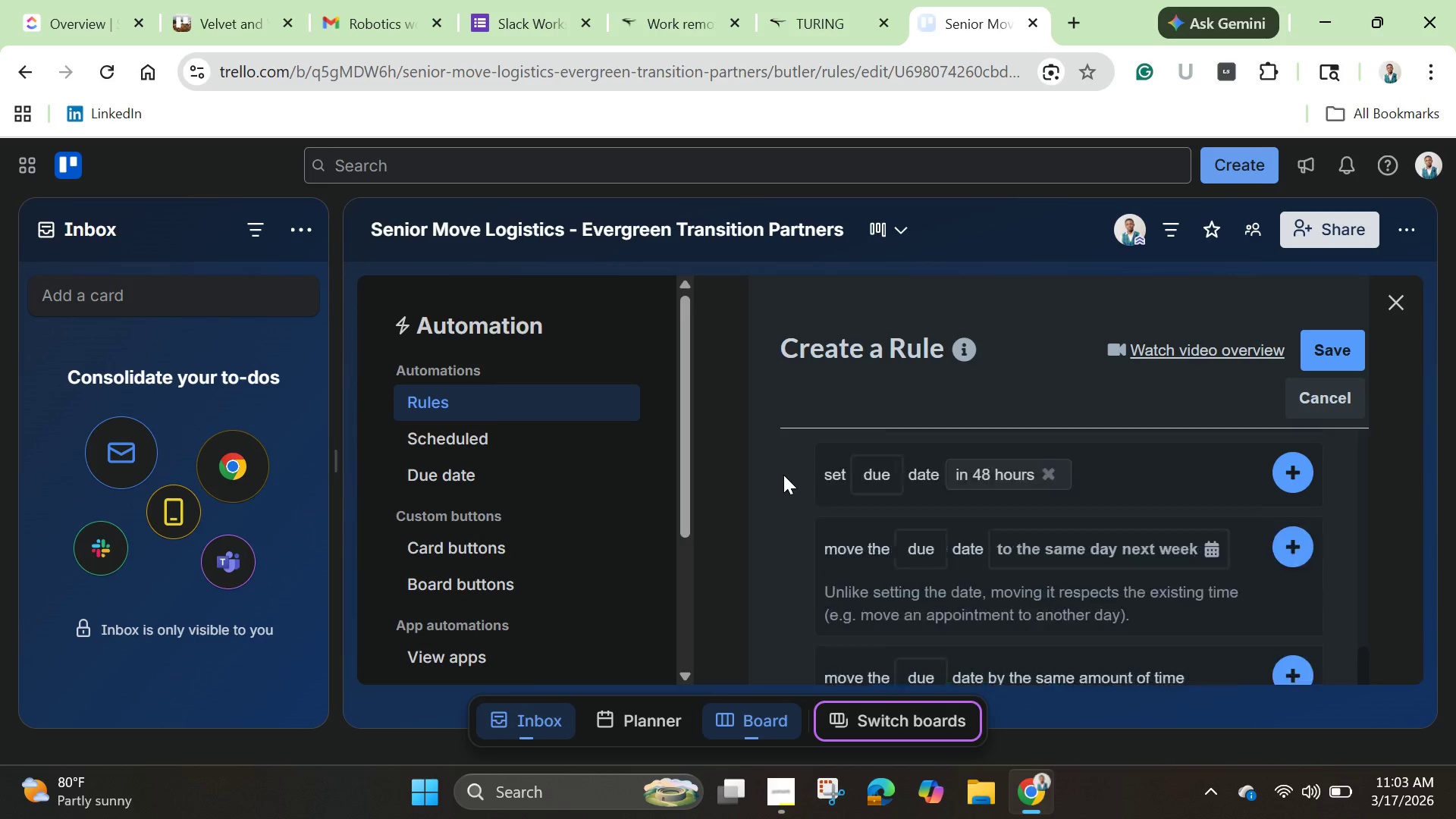 
scroll: coordinate [783, 475], scroll_direction: up, amount: 4.0
 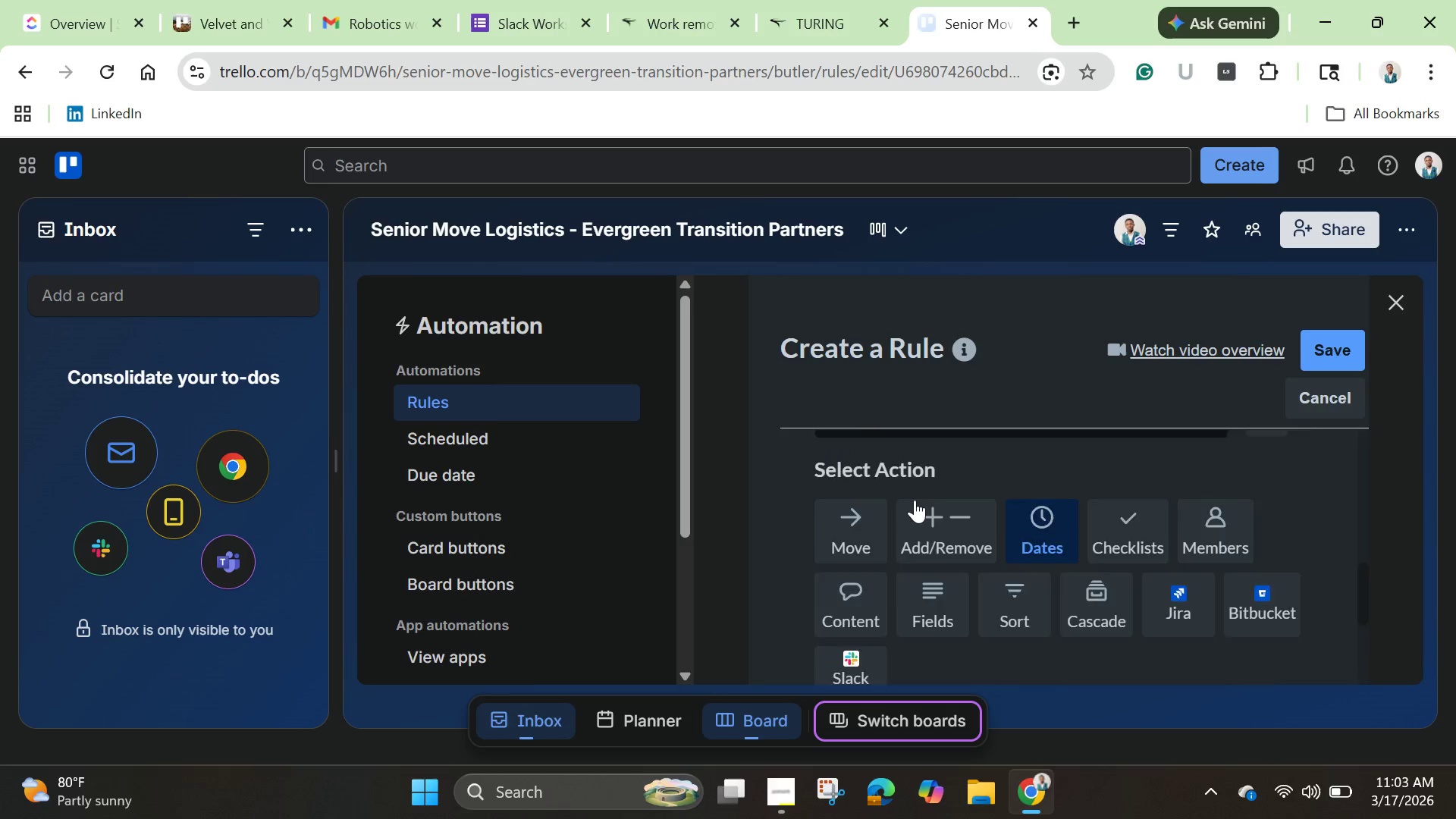 
scroll: coordinate [913, 498], scroll_direction: down, amount: 2.0
 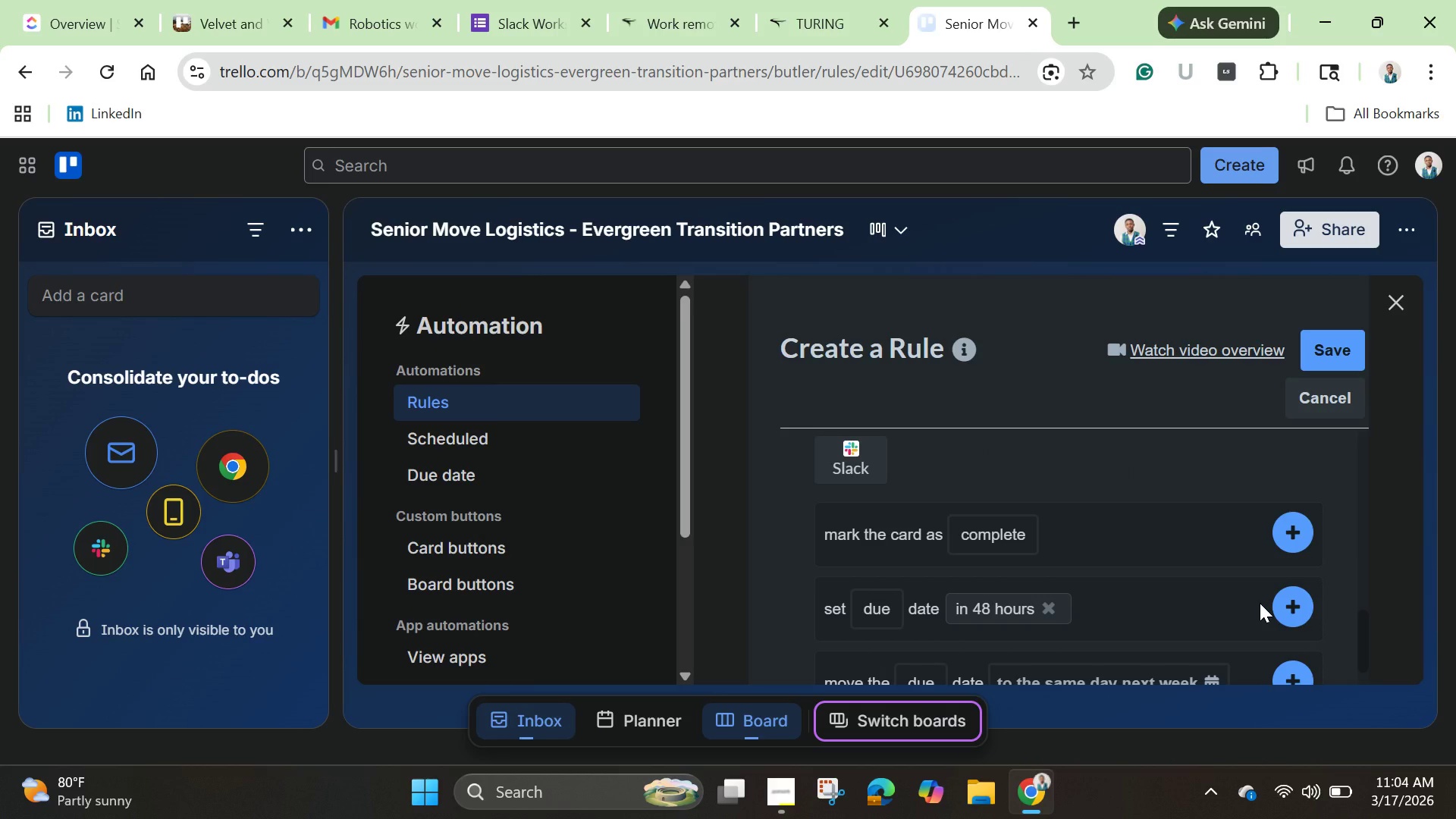 
wait(6.06)
 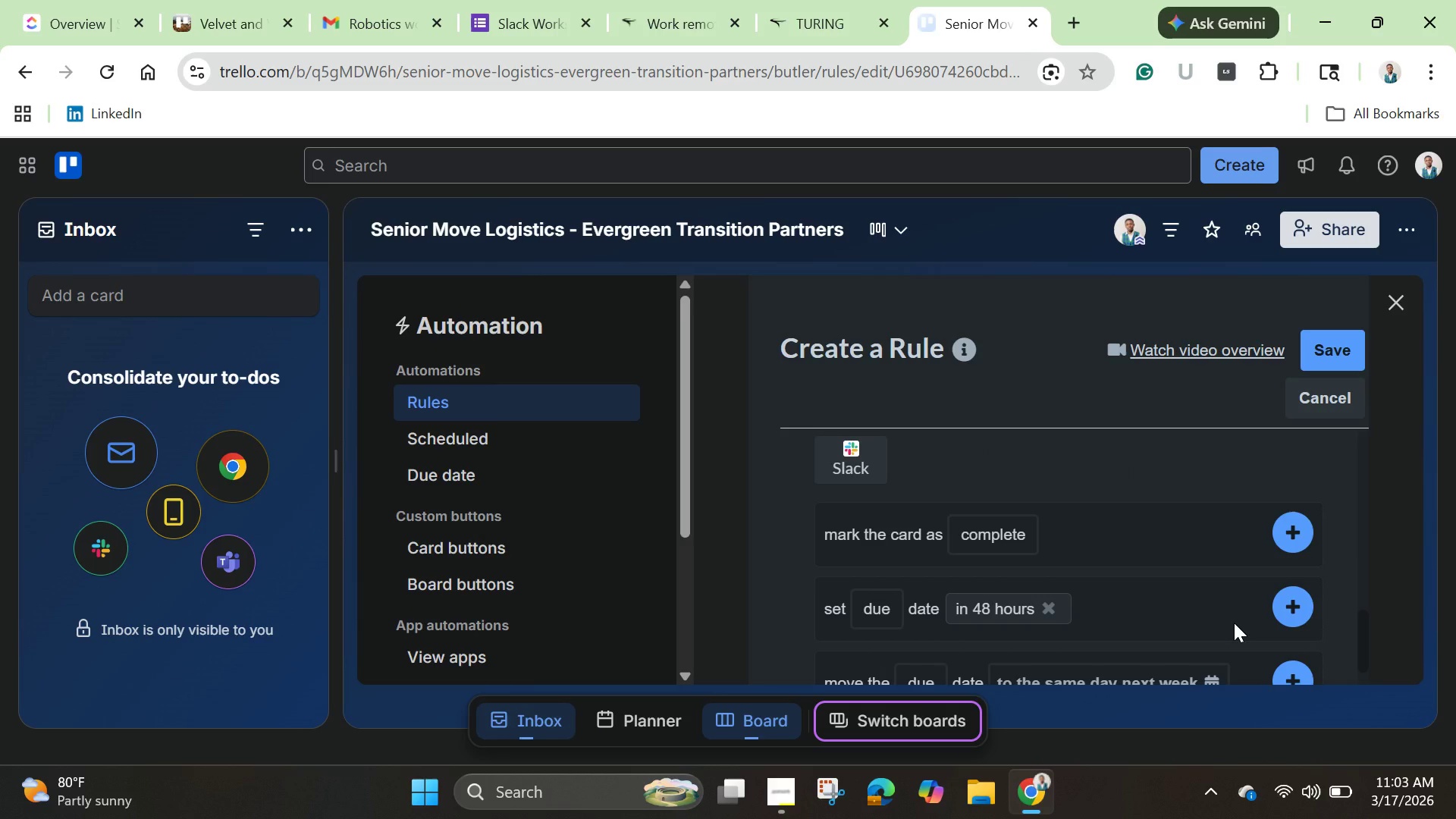 
left_click([1307, 607])
 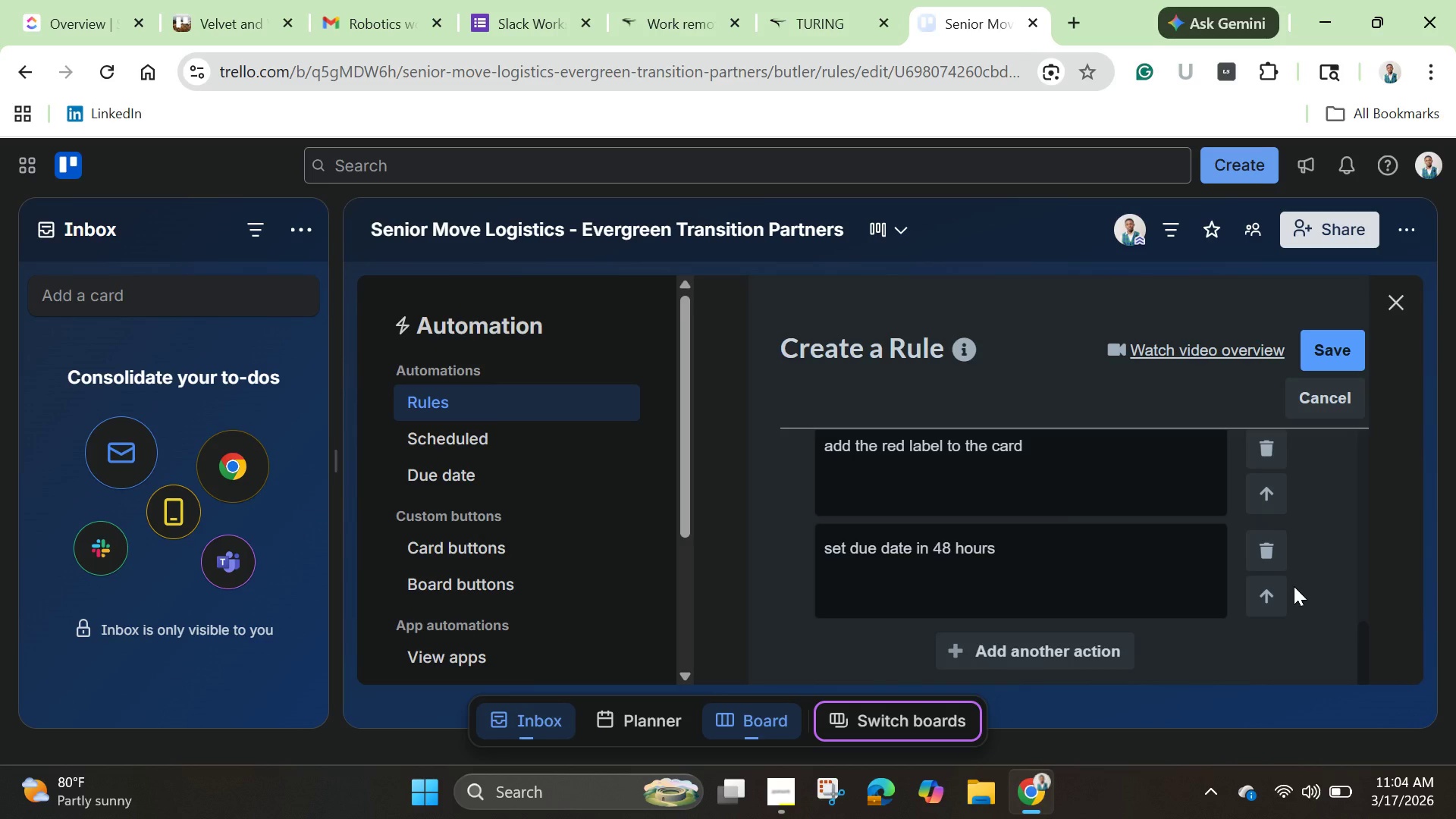 